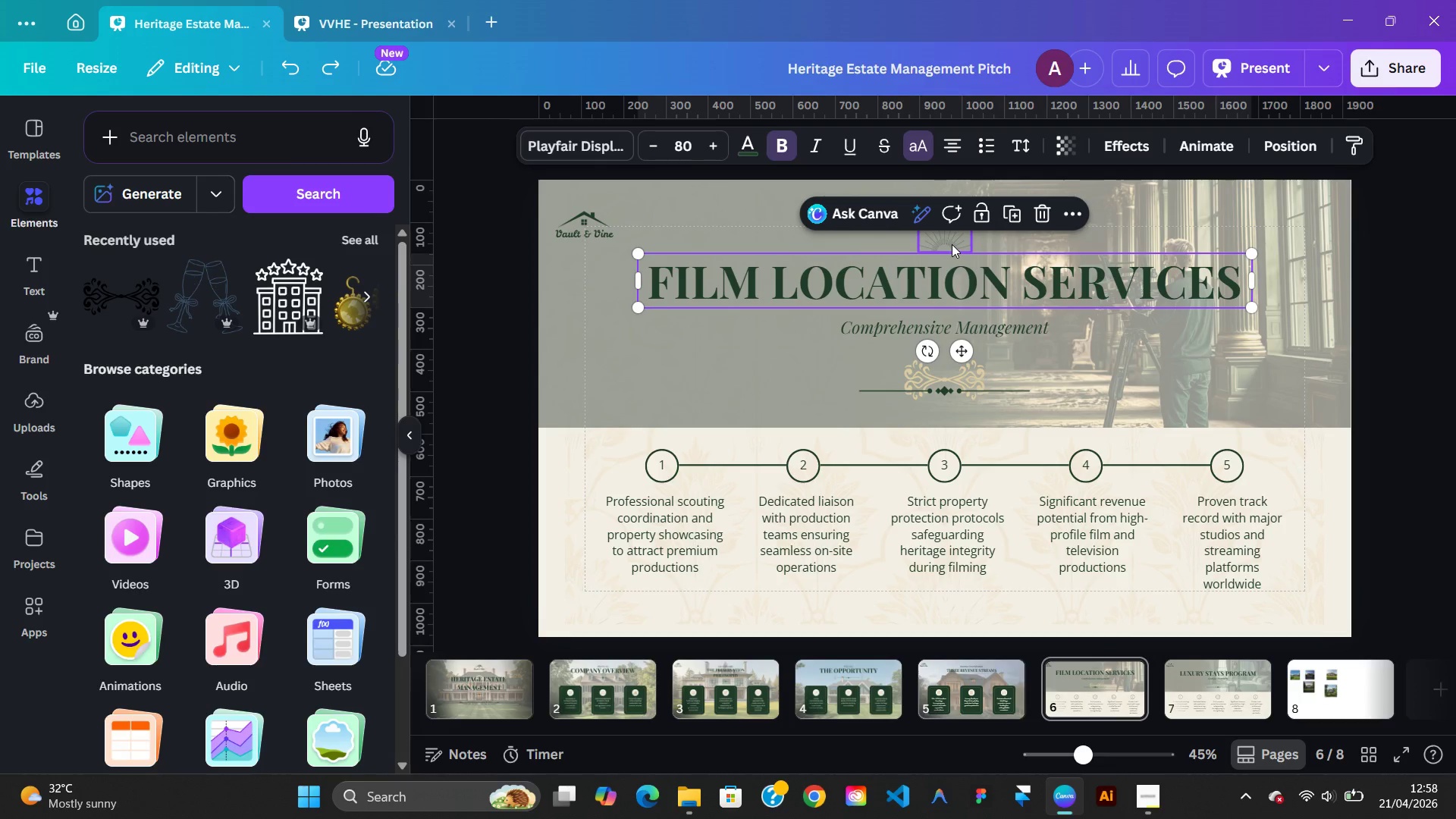 
hold_key(key=ArrowDown, duration=0.83)
 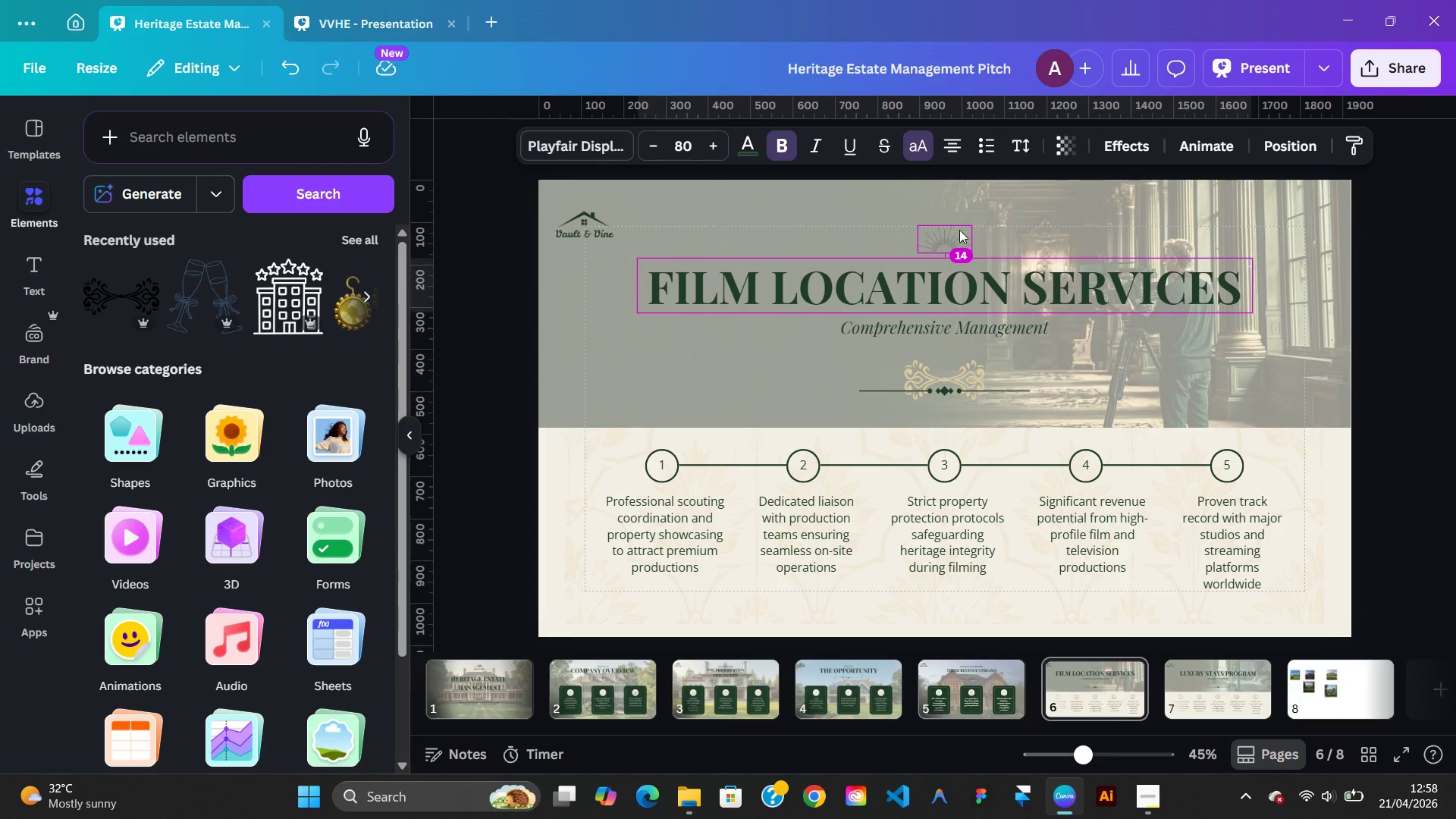 
key(Alt+ArrowUp)
 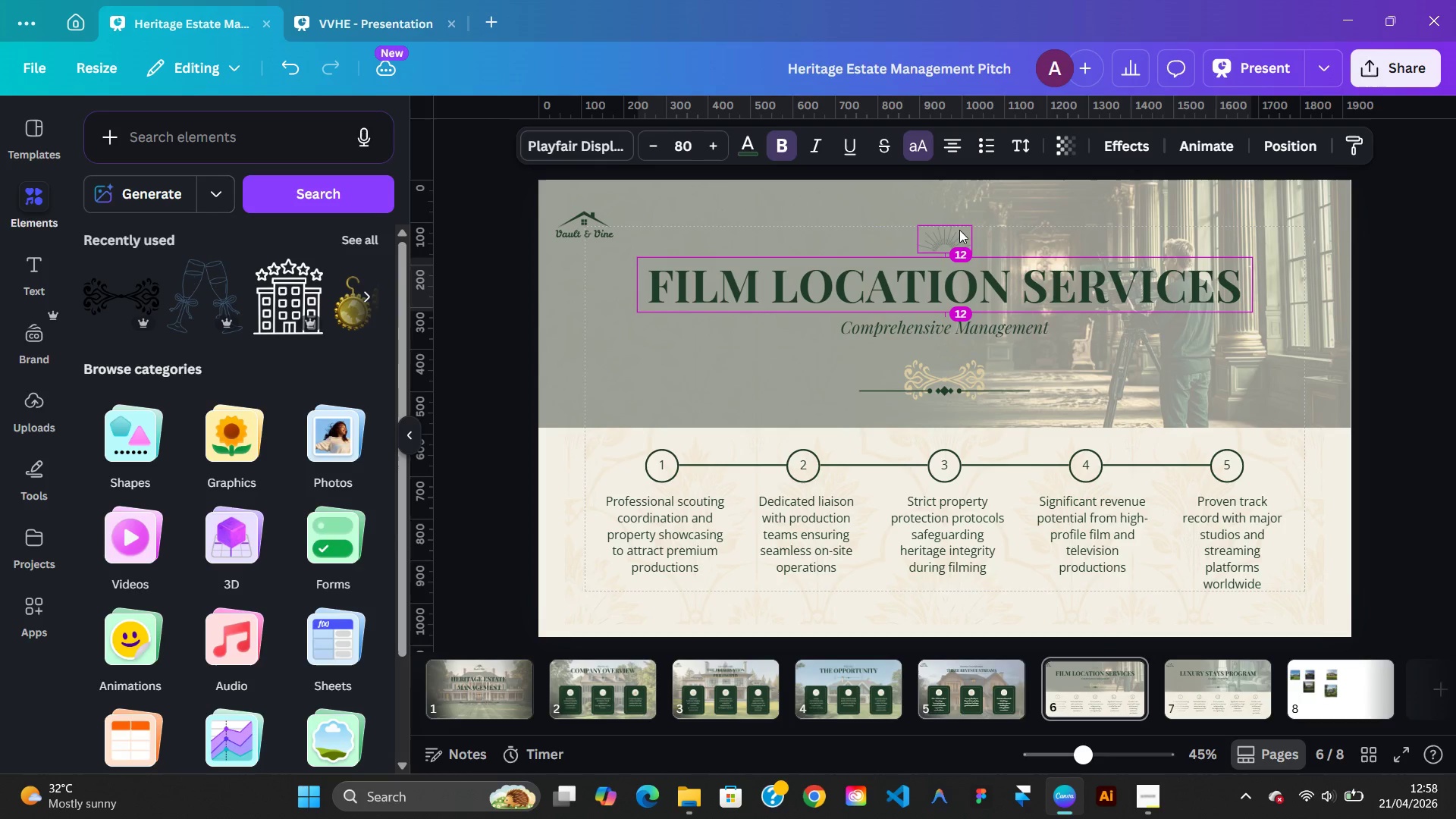 
key(Alt+ArrowUp)
 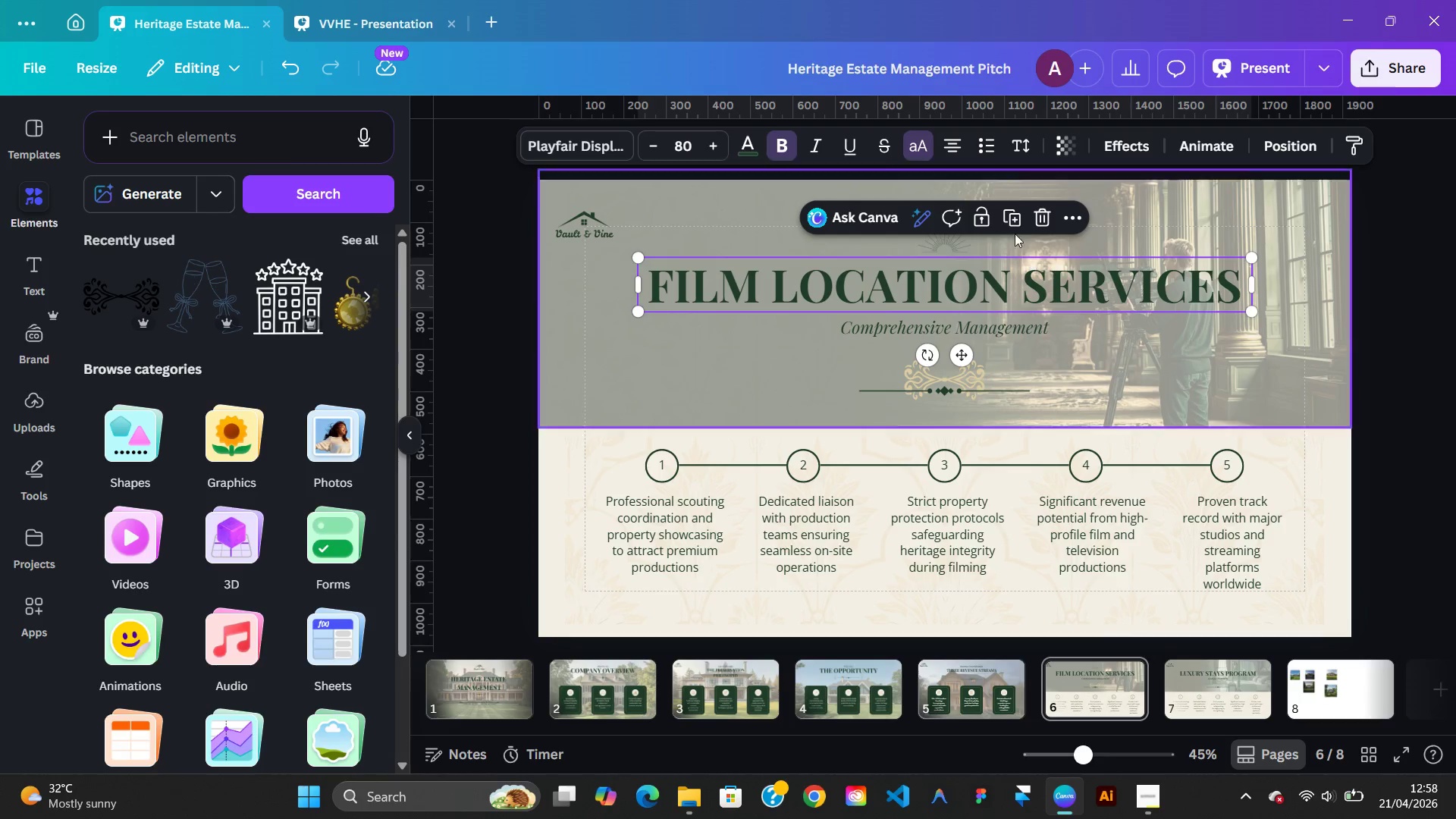 
left_click([1285, 147])
 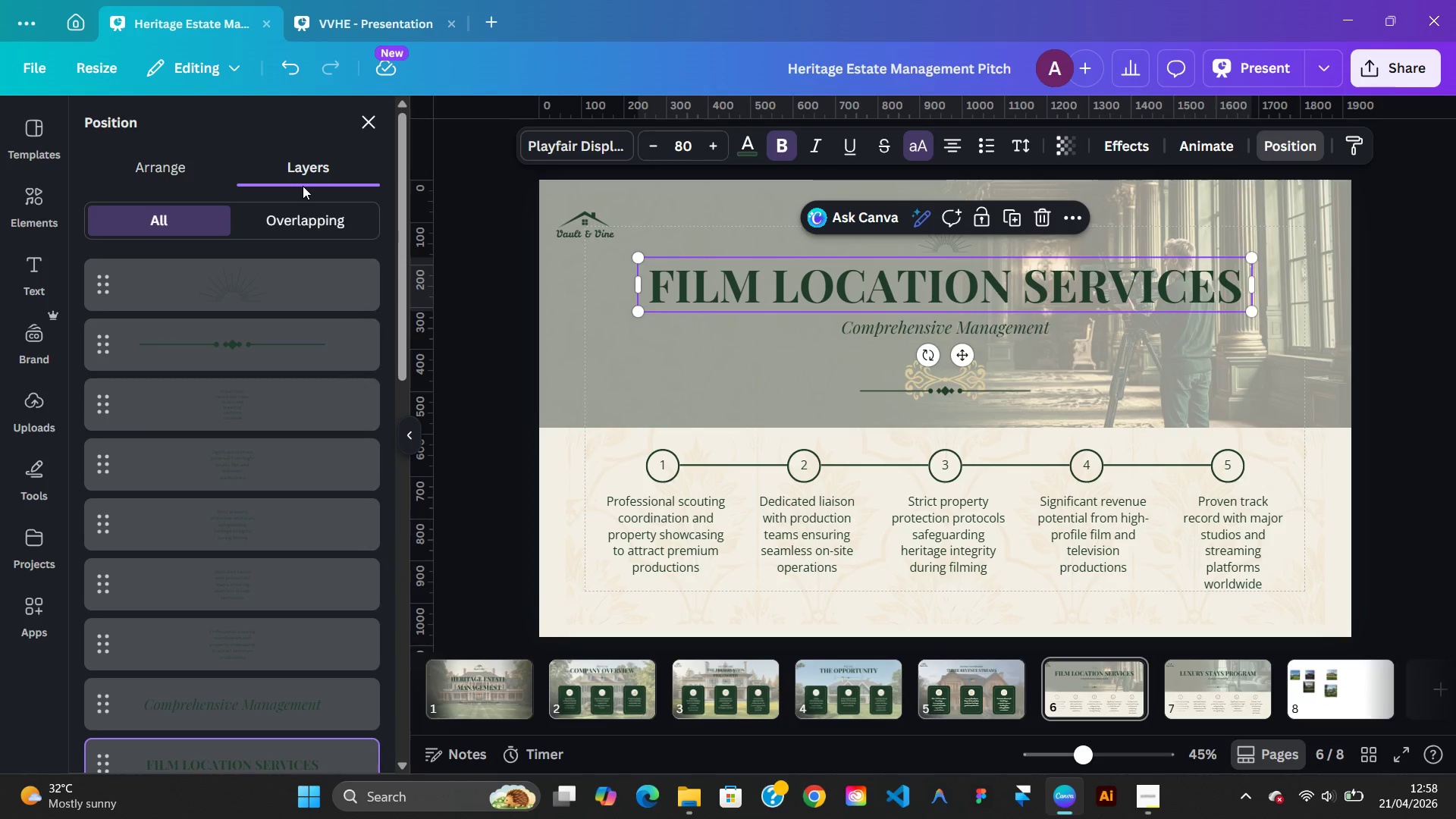 
left_click([192, 177])
 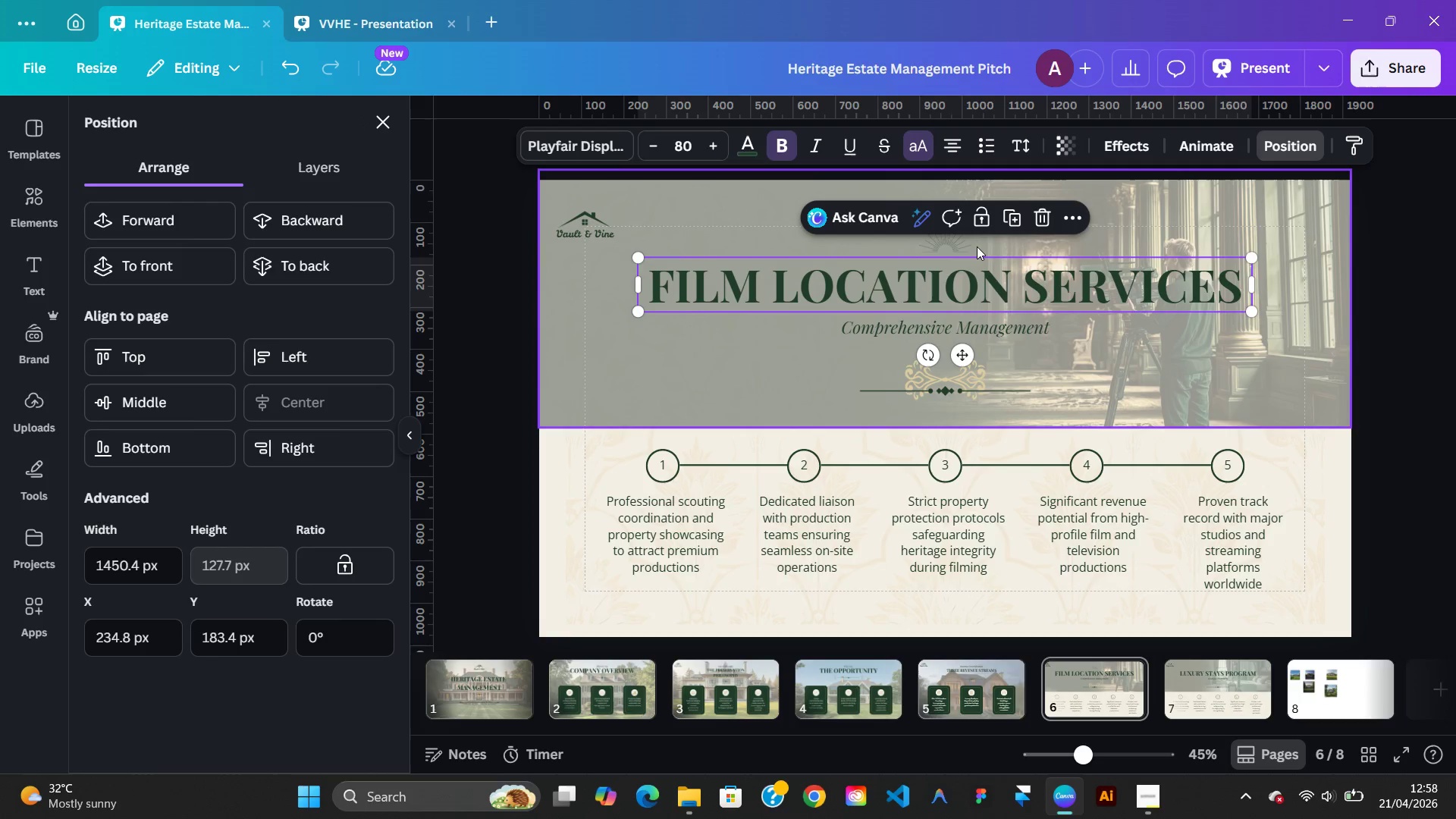 
left_click([952, 250])
 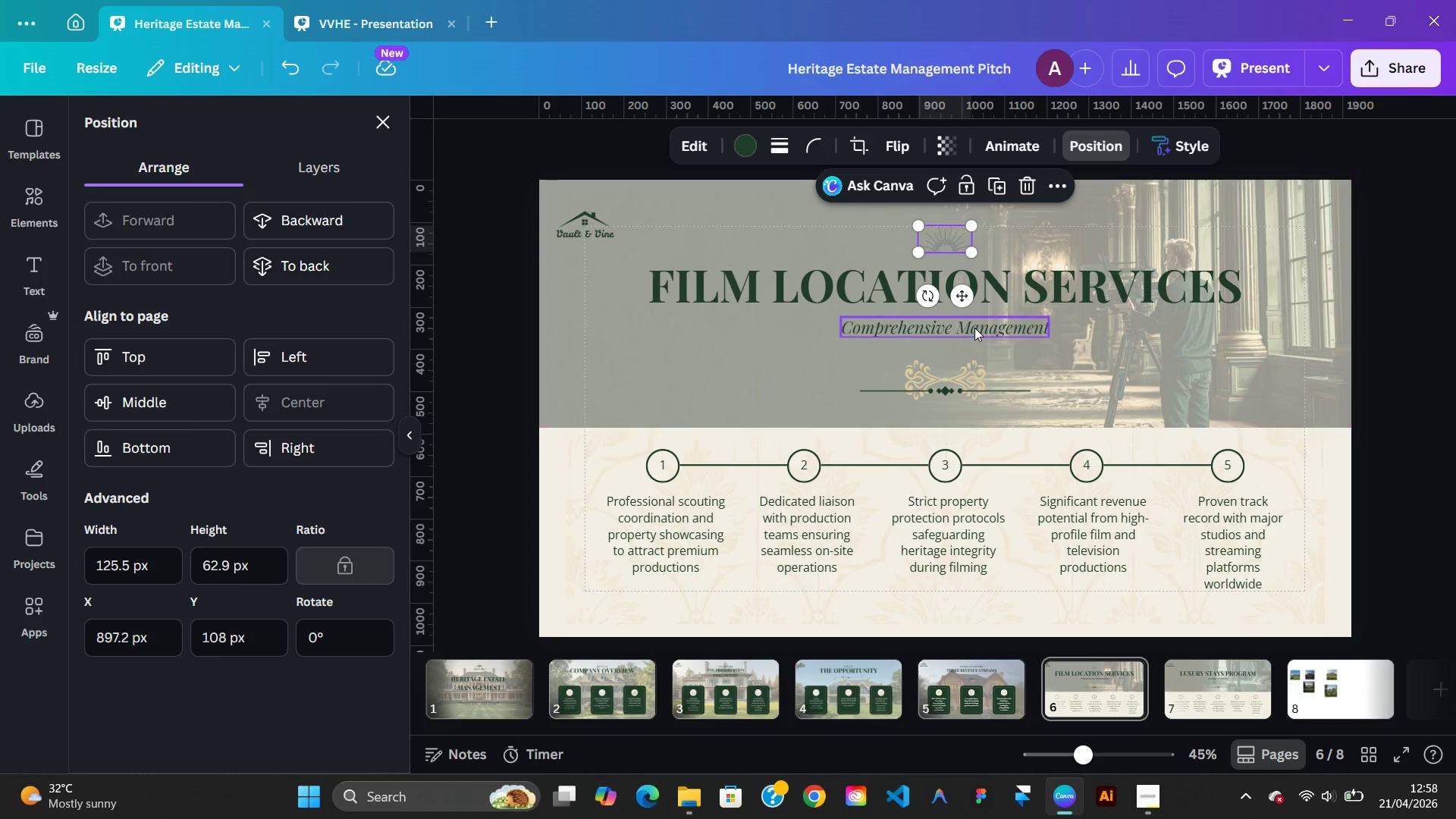 
left_click([974, 327])
 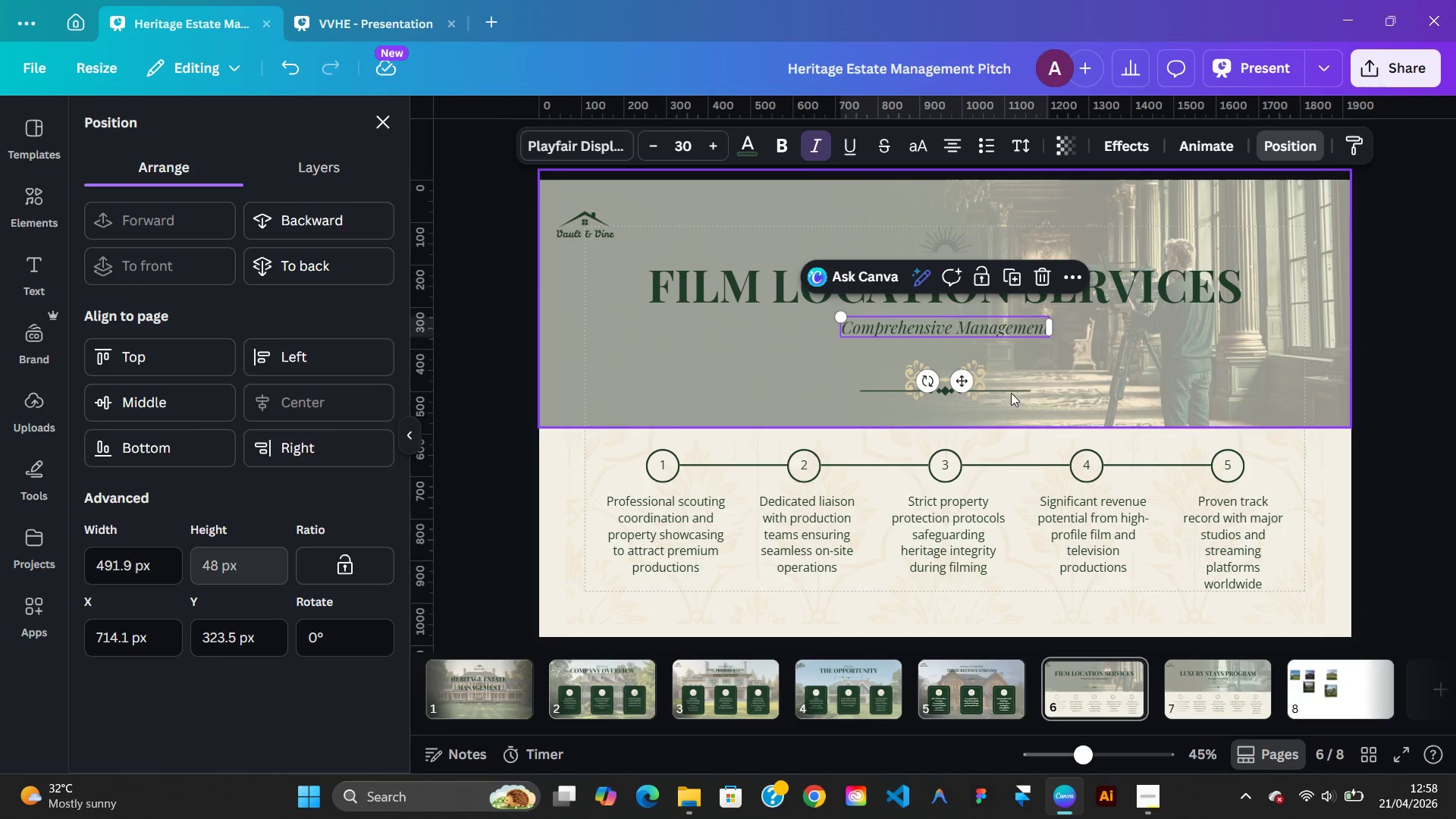 
left_click([1011, 391])
 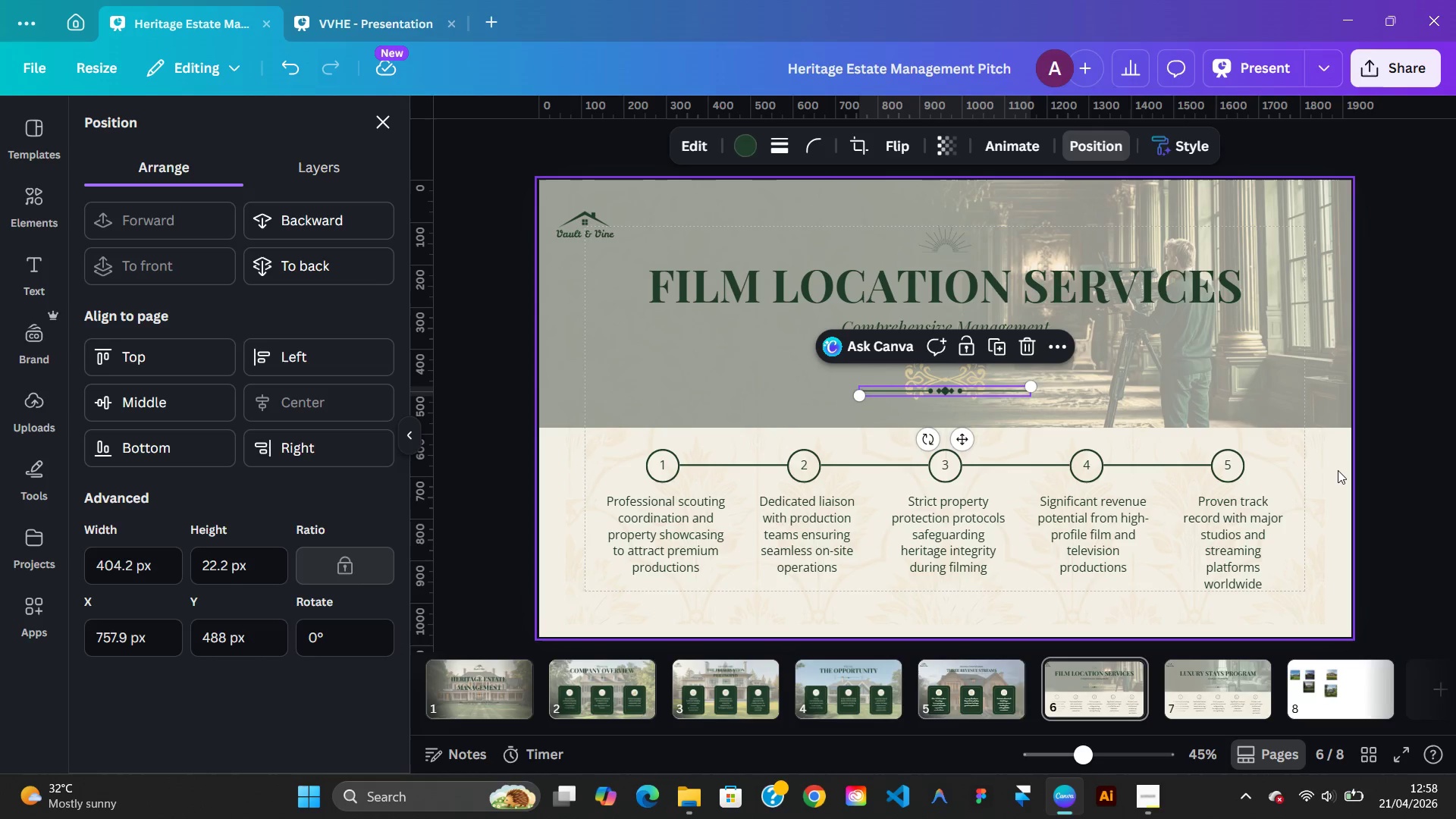 
left_click([1401, 435])
 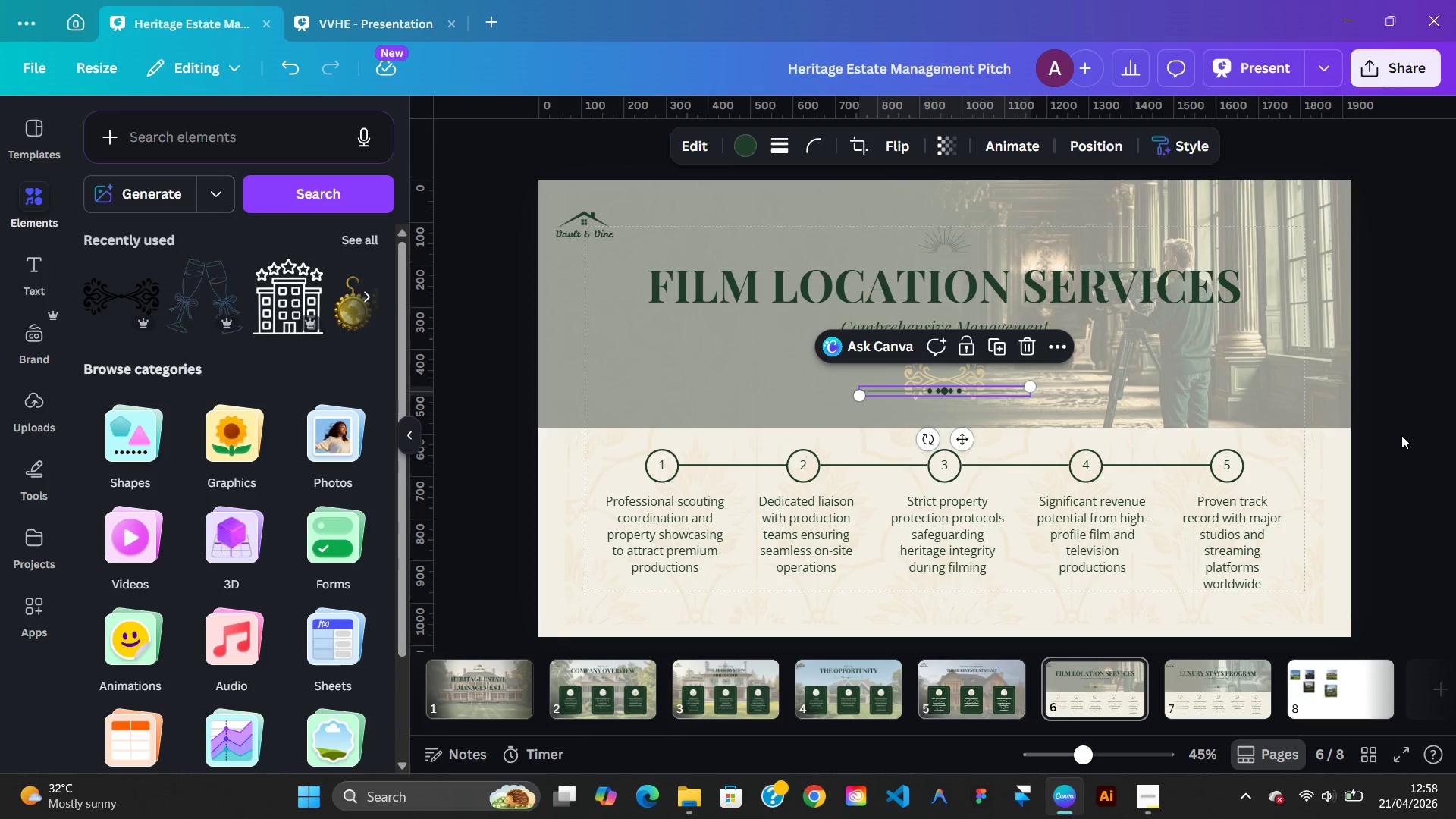 
left_click([1401, 435])
 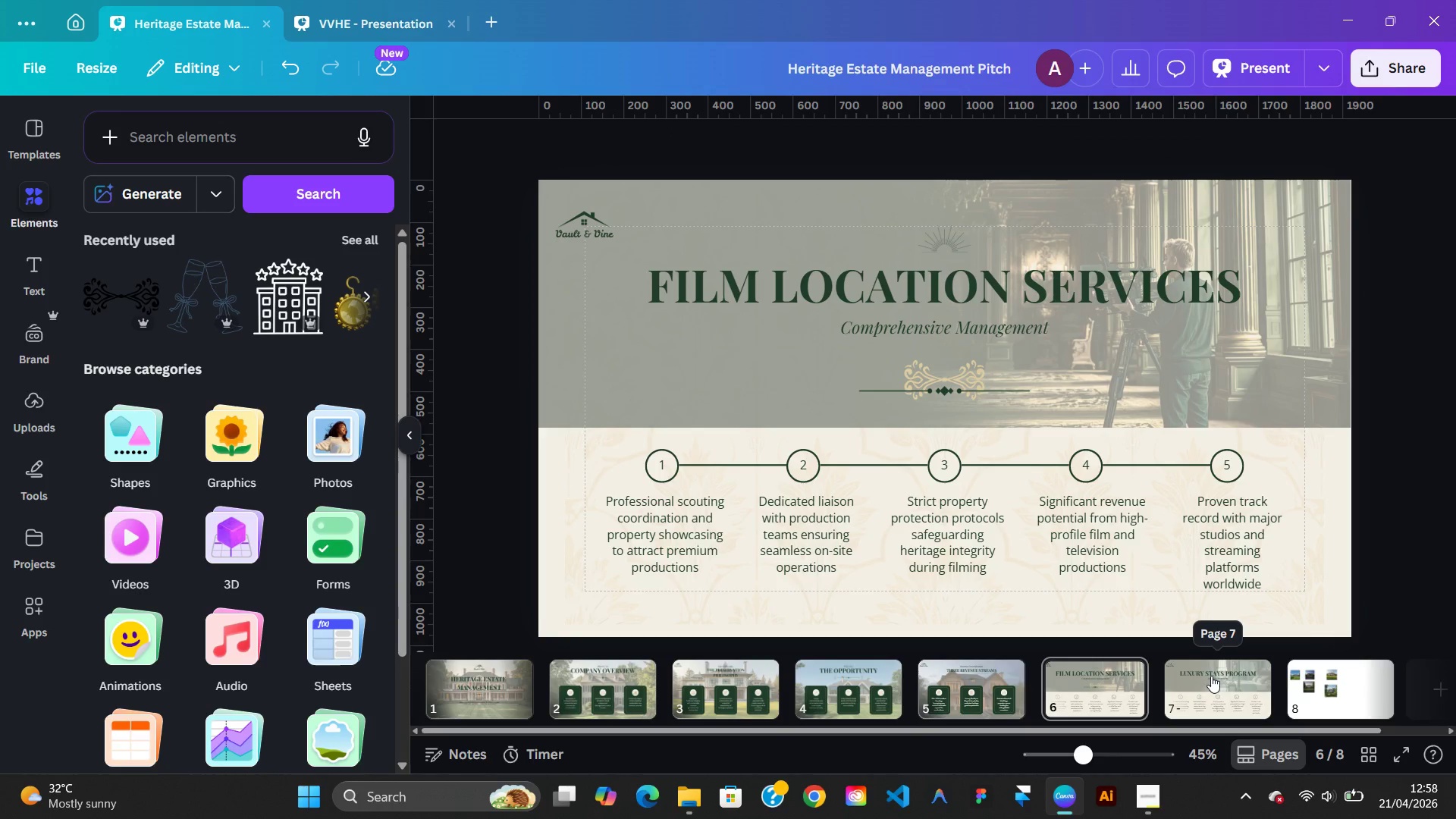 
left_click([1211, 676])
 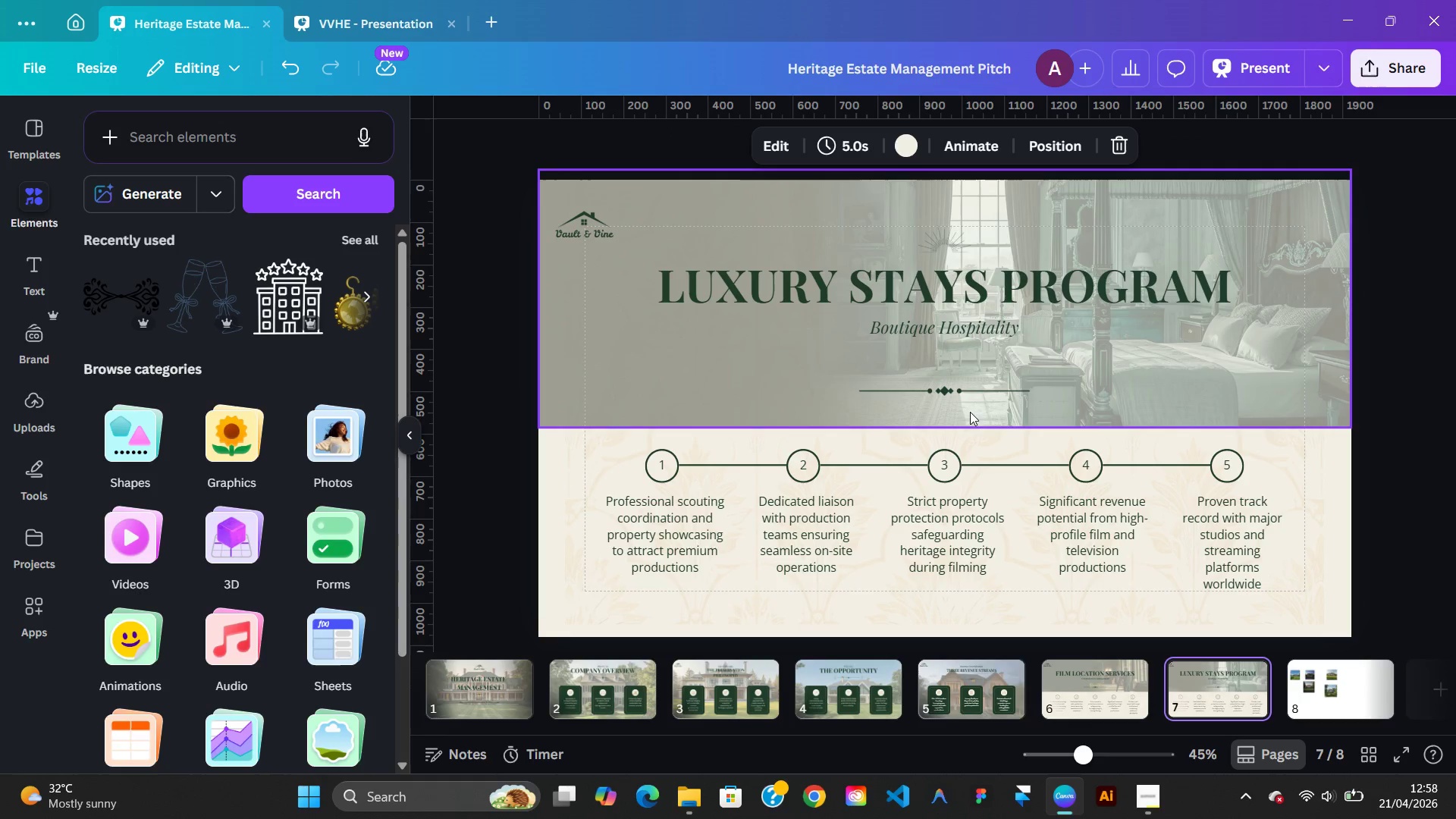 
left_click([970, 398])
 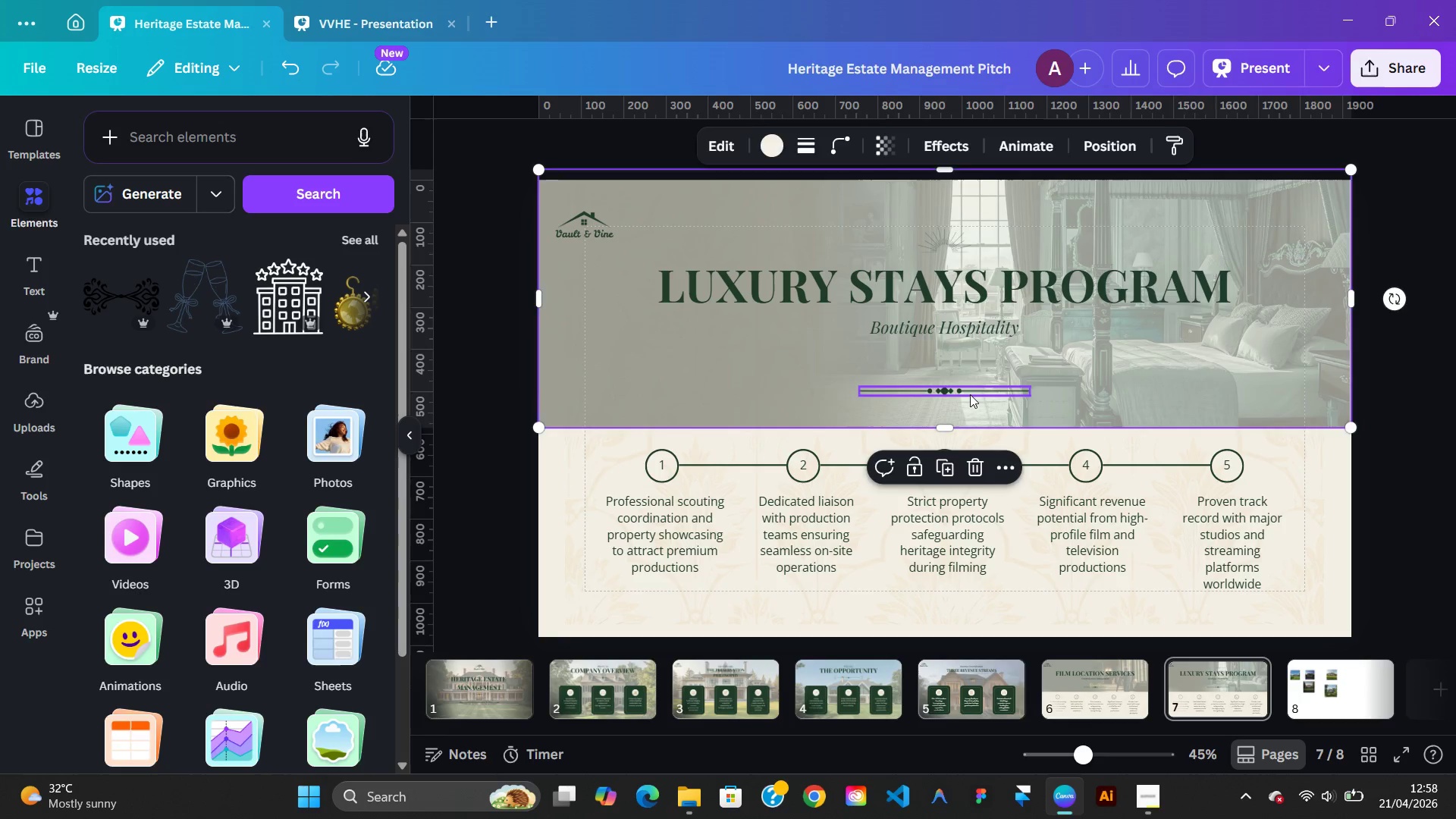 
left_click([970, 394])
 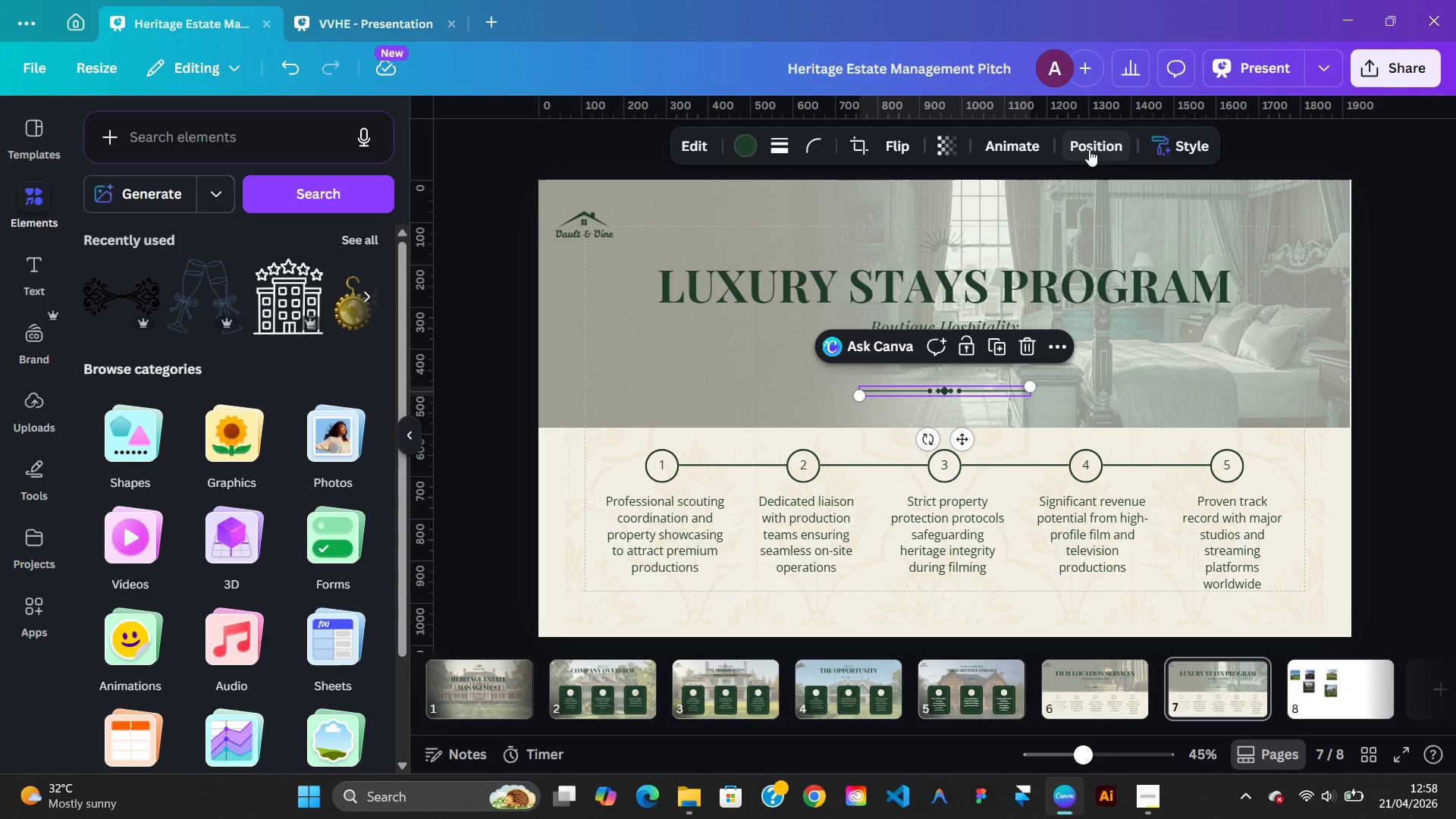 
left_click([1090, 149])
 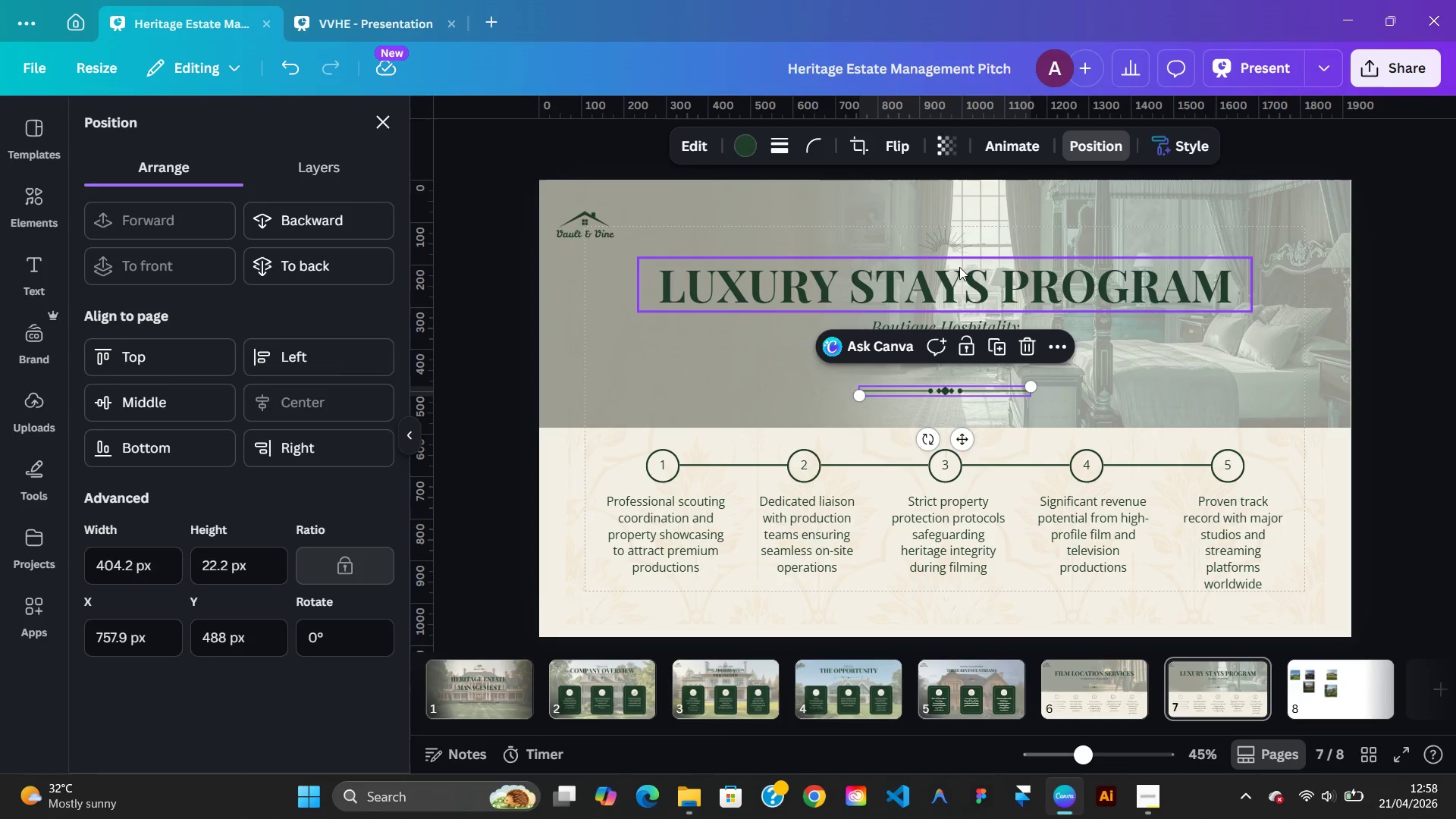 
left_click([948, 246])
 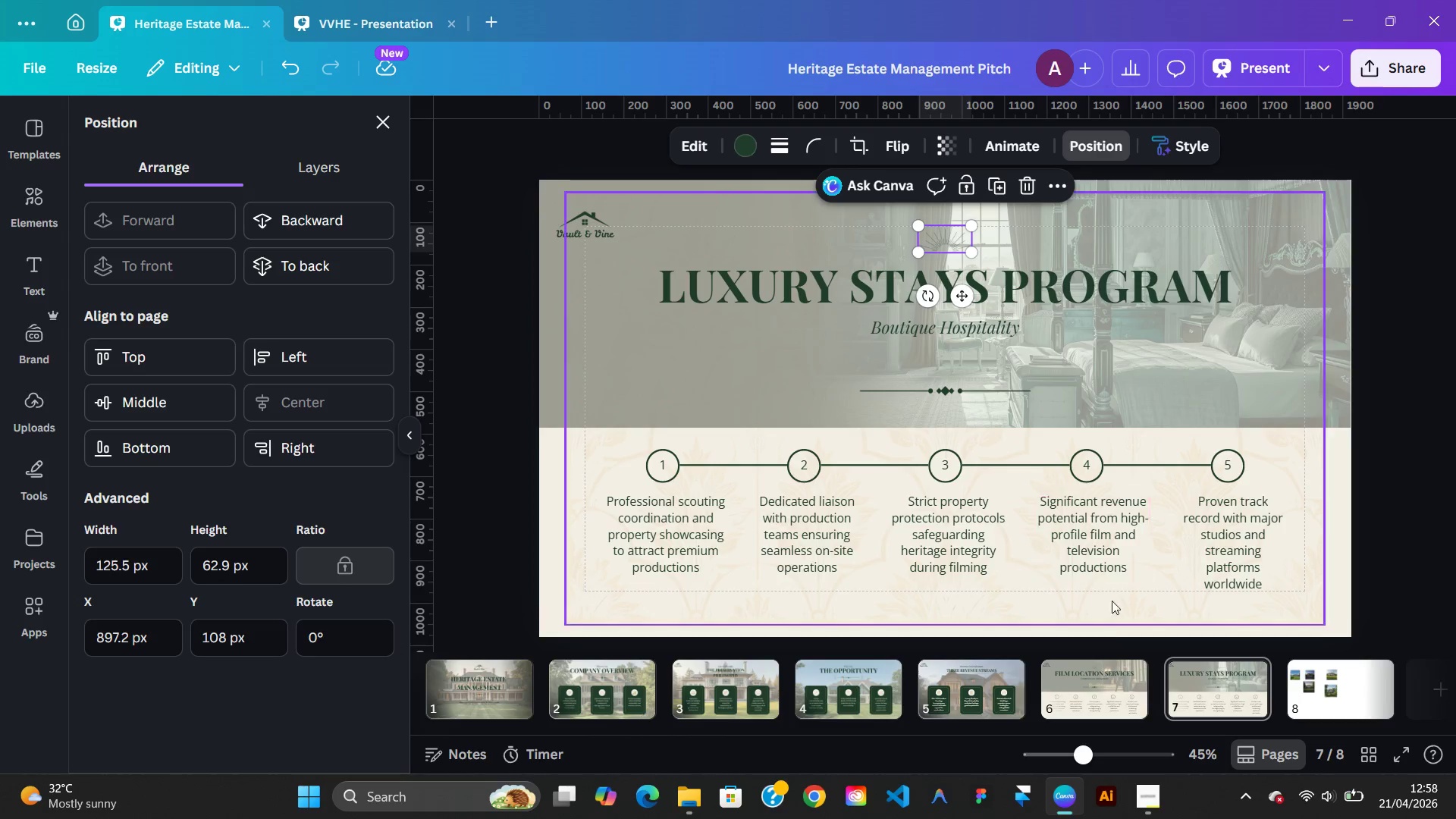 
left_click([1142, 691])
 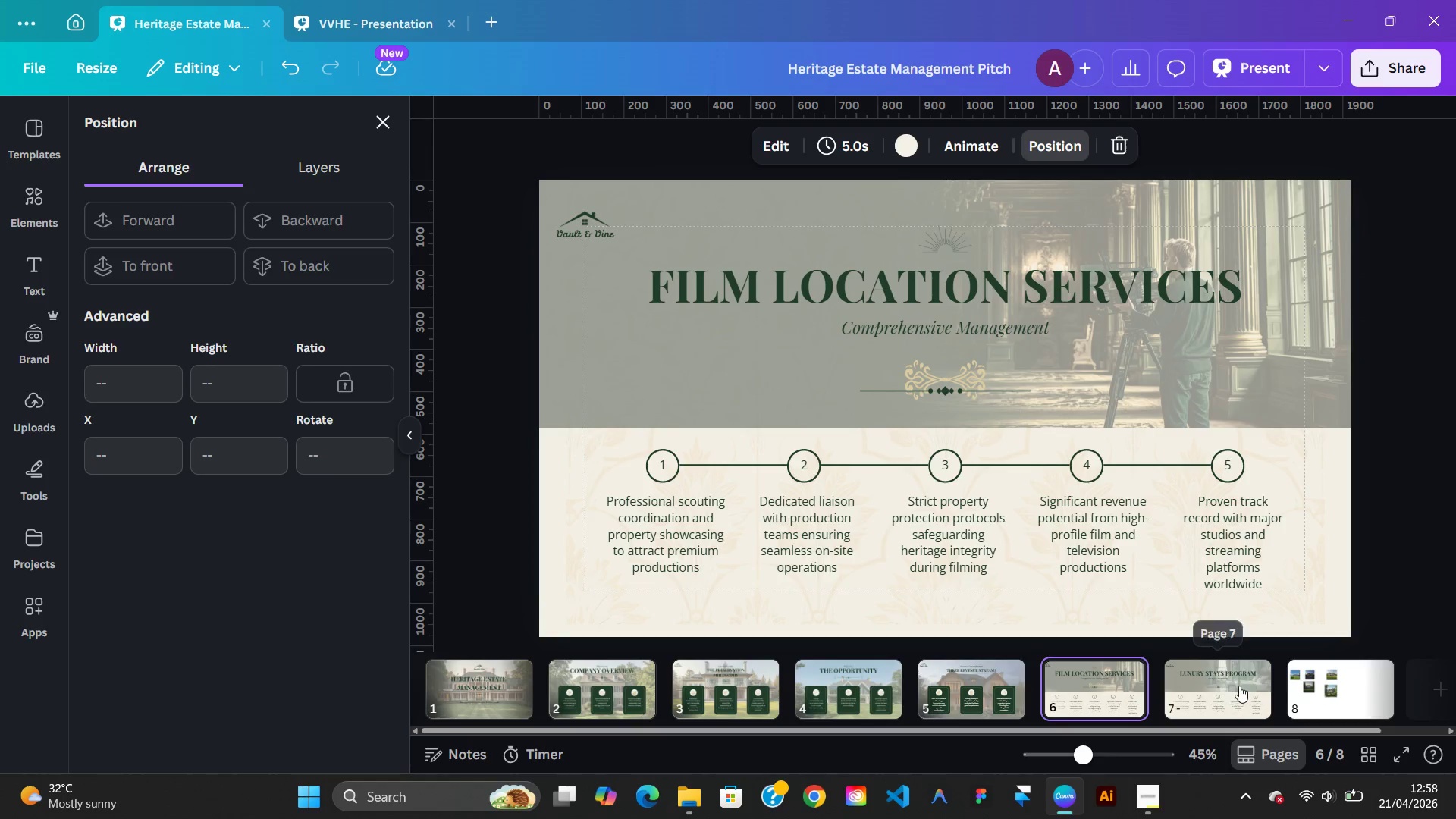 
left_click([1239, 686])
 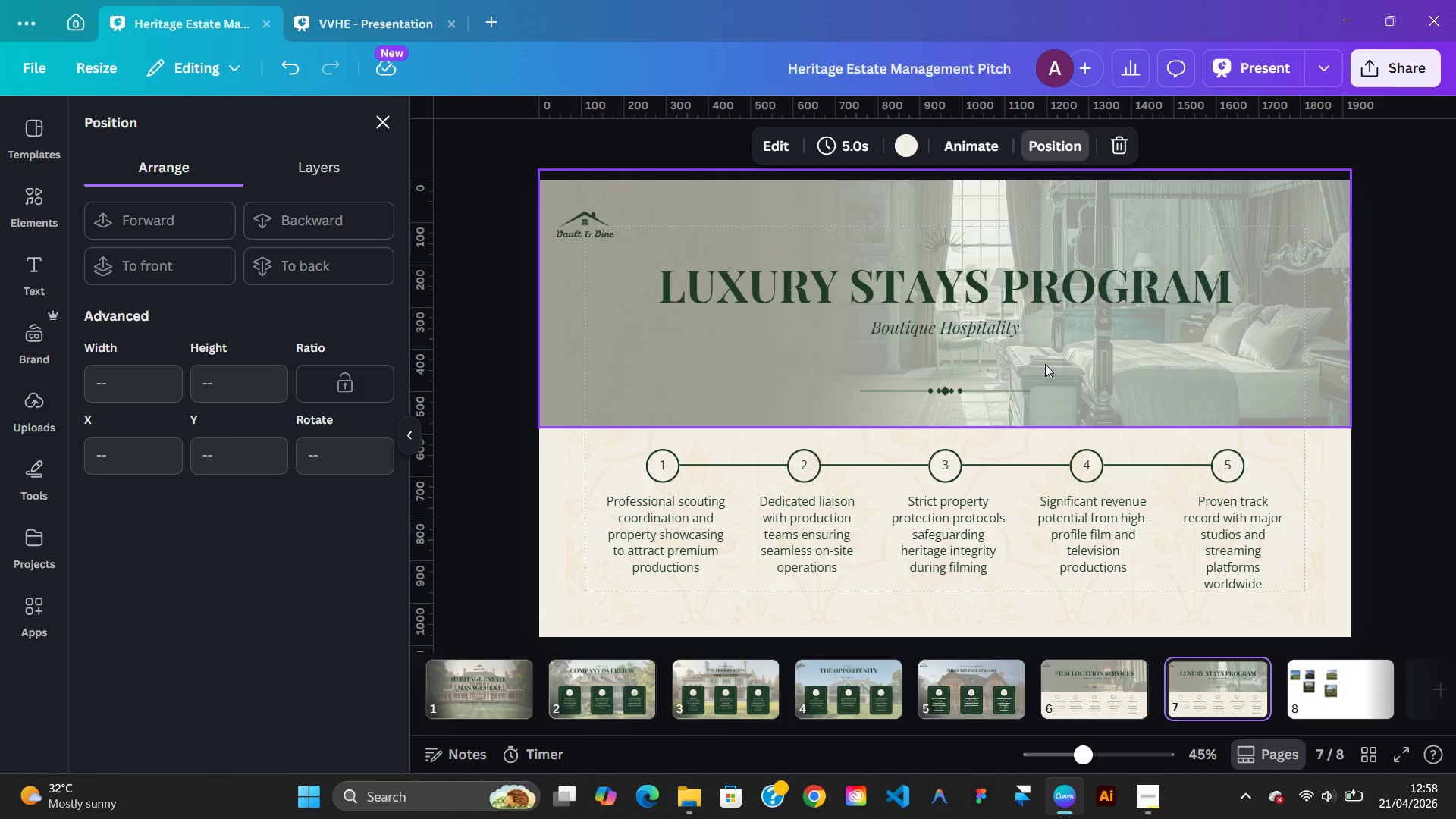 
wait(13.5)
 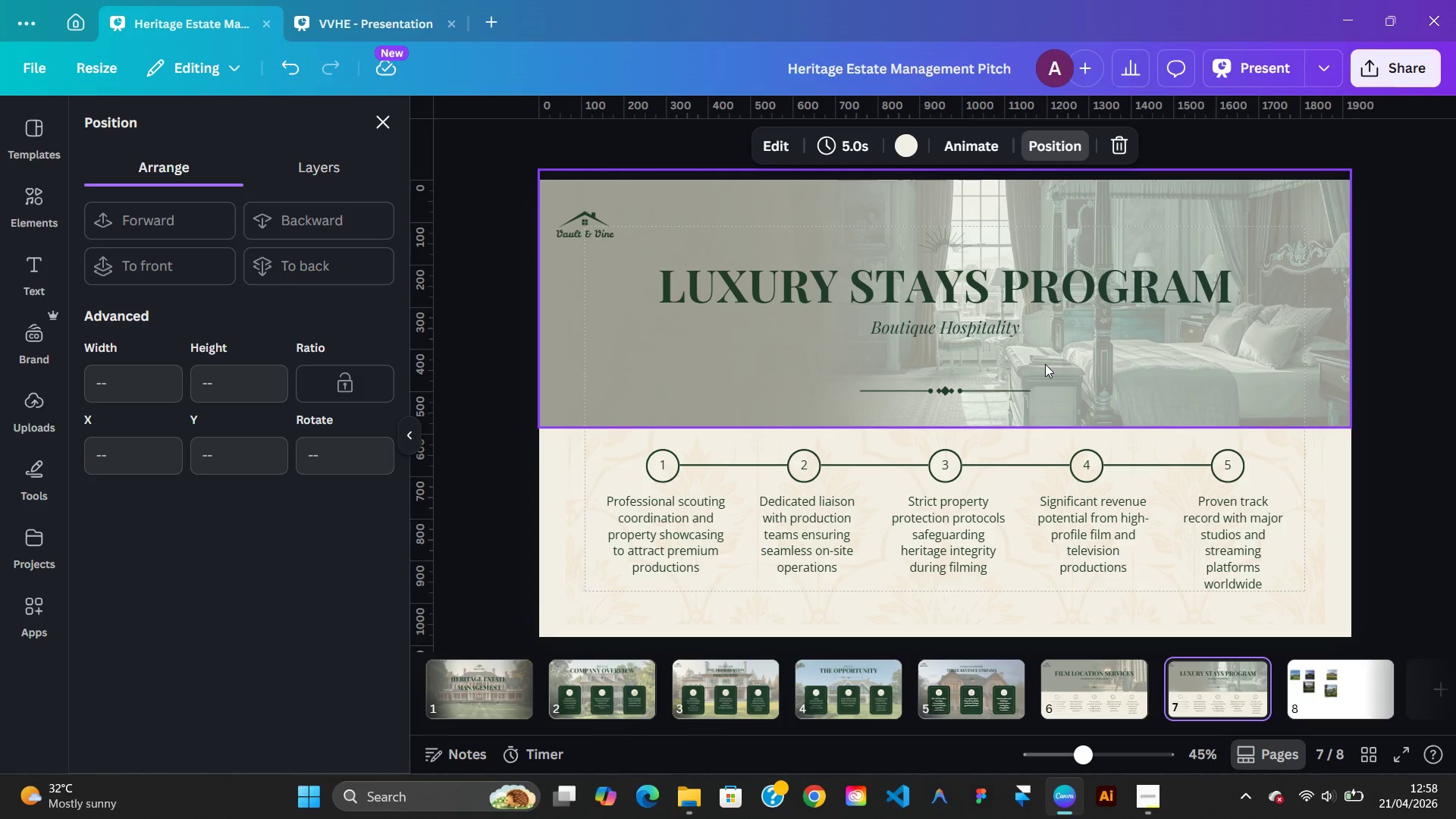 
hold_key(key=ShiftLeft, duration=1.69)
left_click([989, 316])
 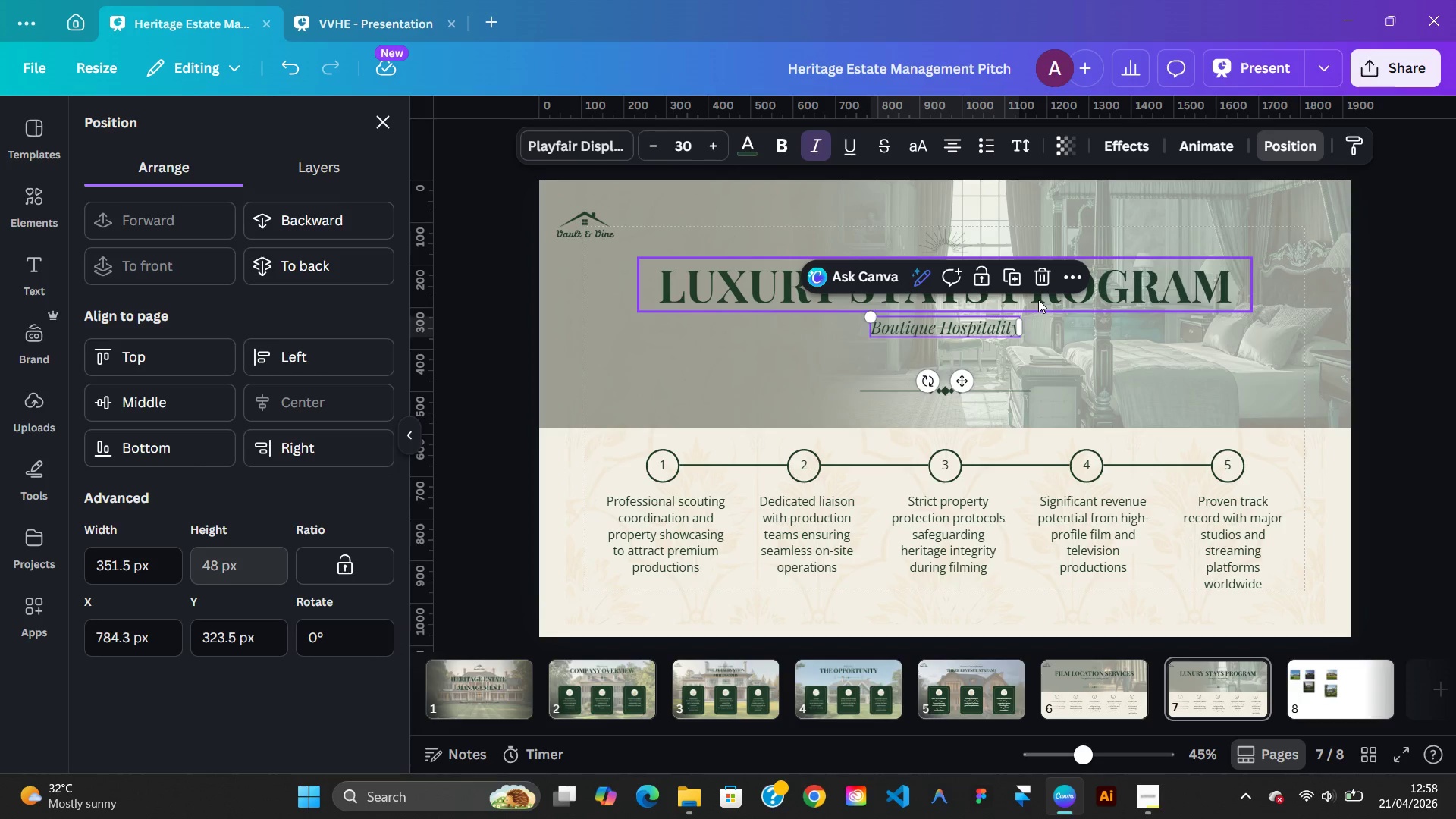 
left_click([1038, 300])
 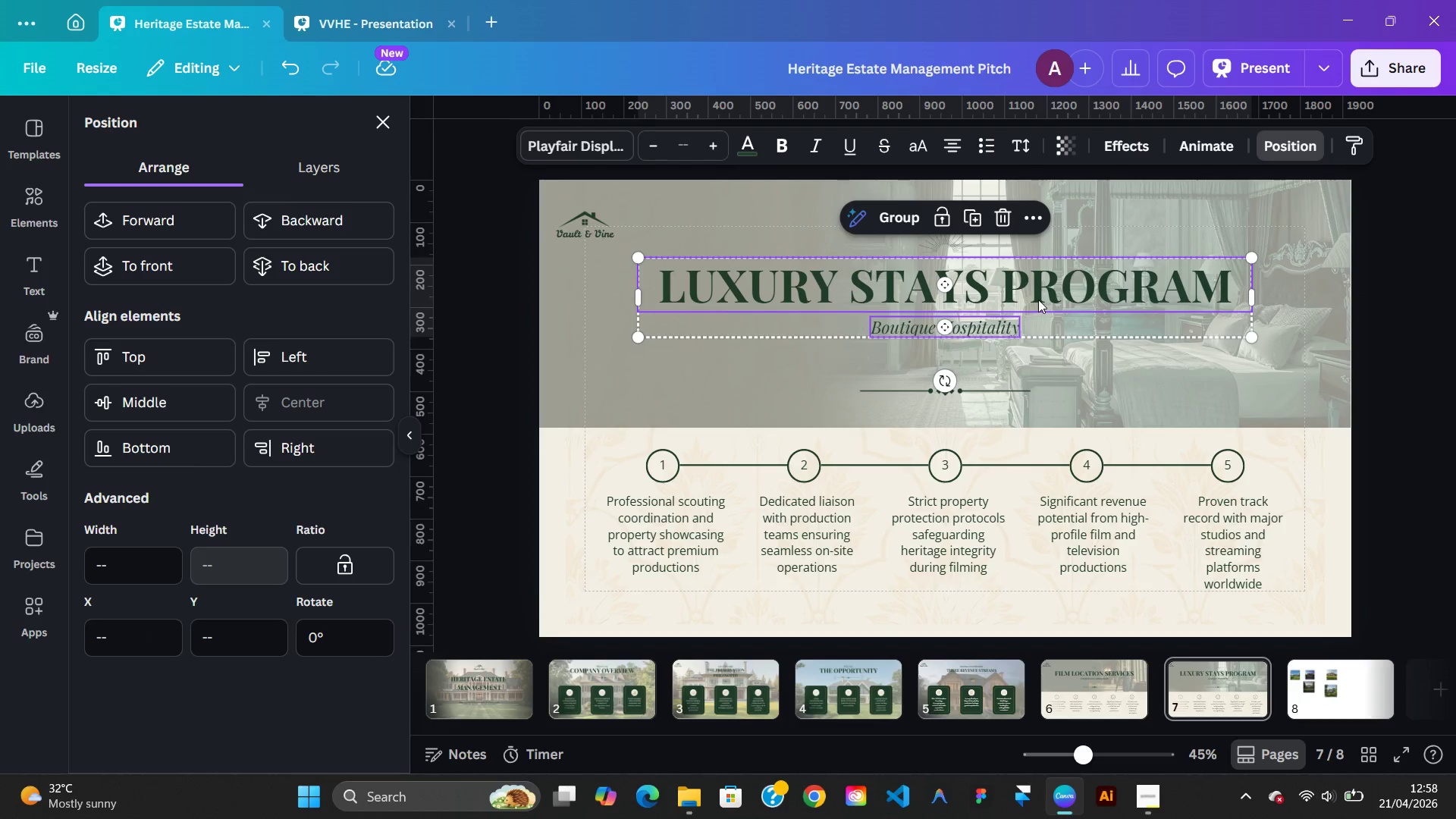 
hold_key(key=ArrowDown, duration=1.38)
 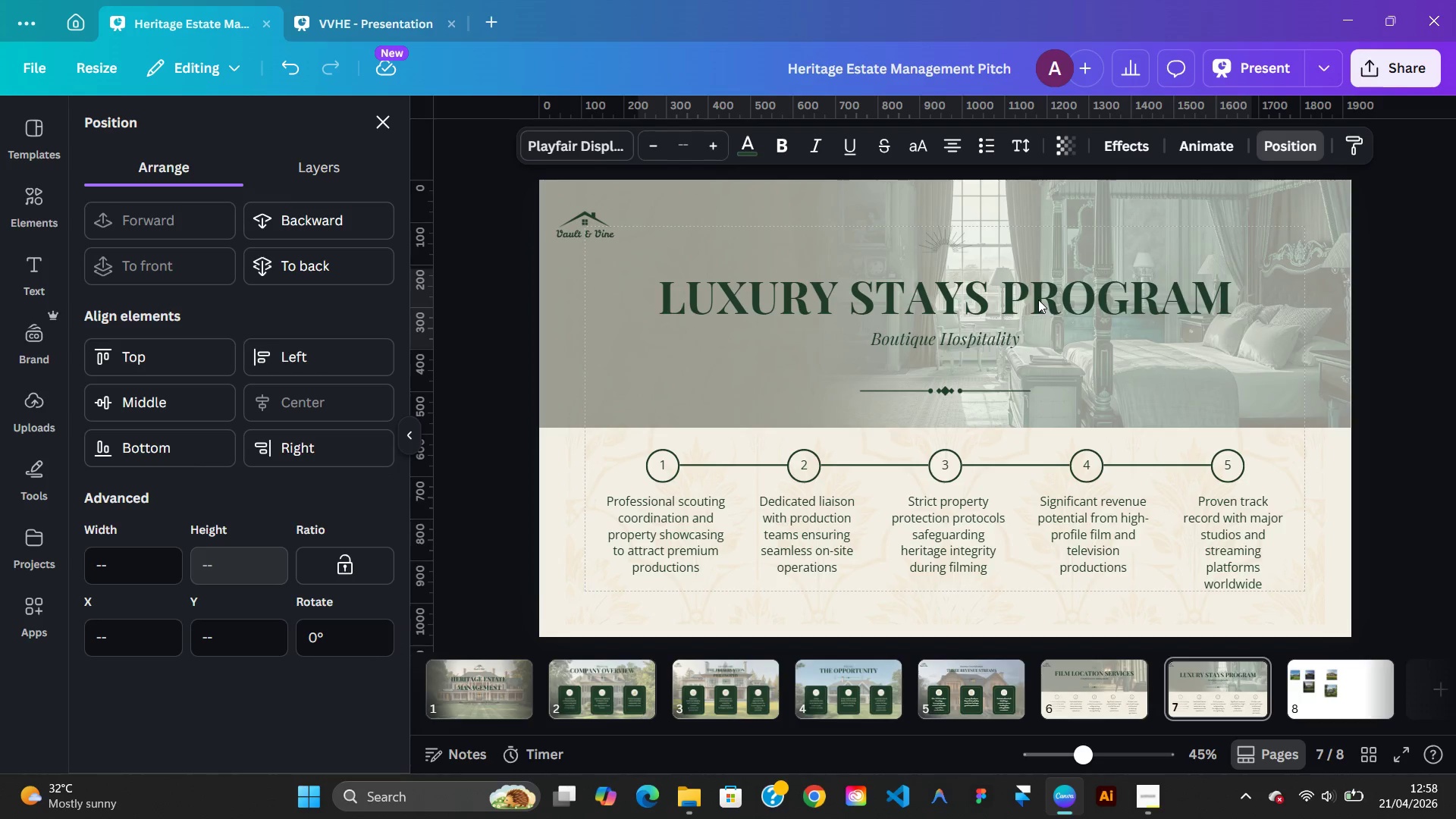 
key(ArrowDown)
 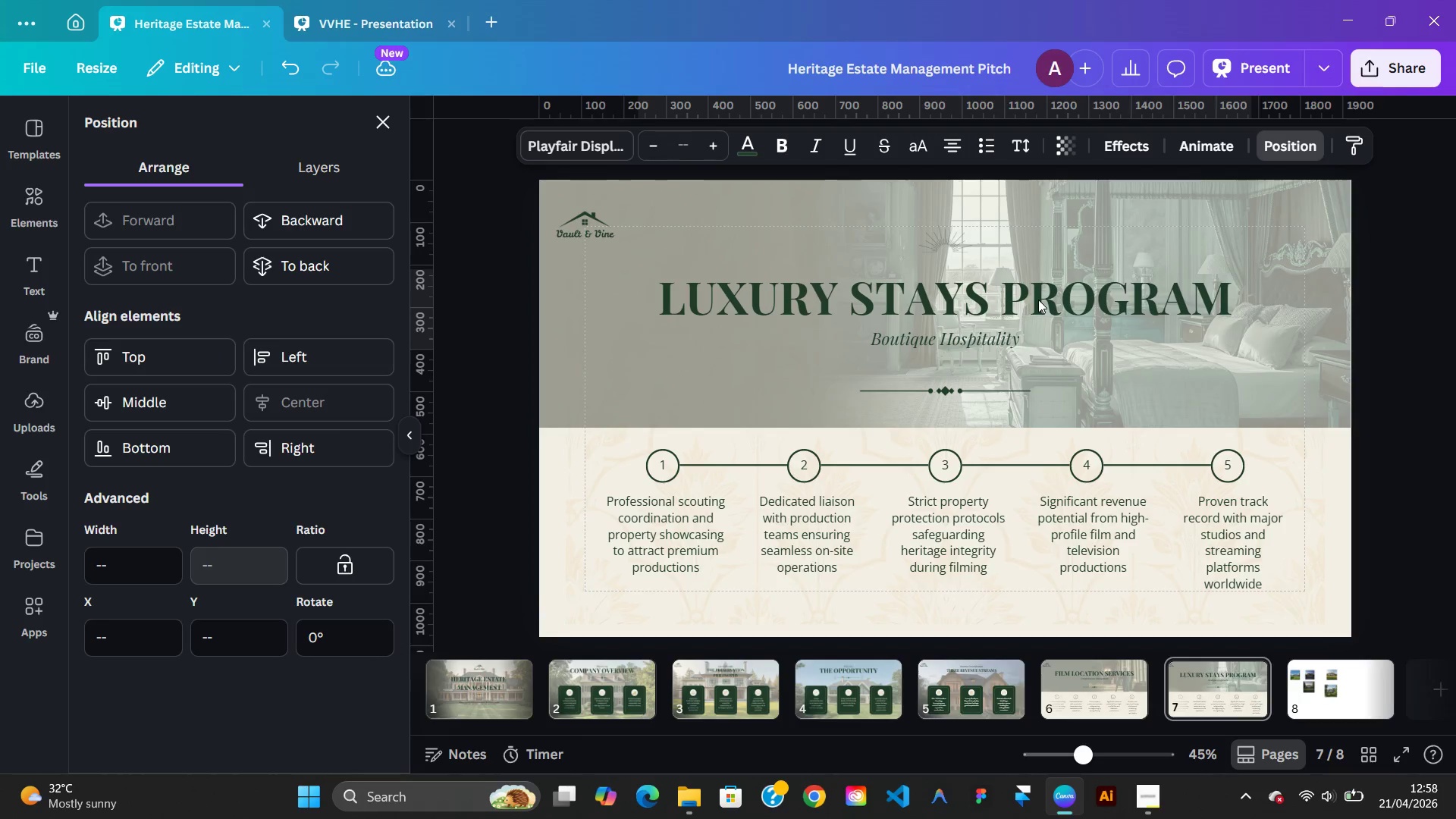 
key(ArrowDown)
 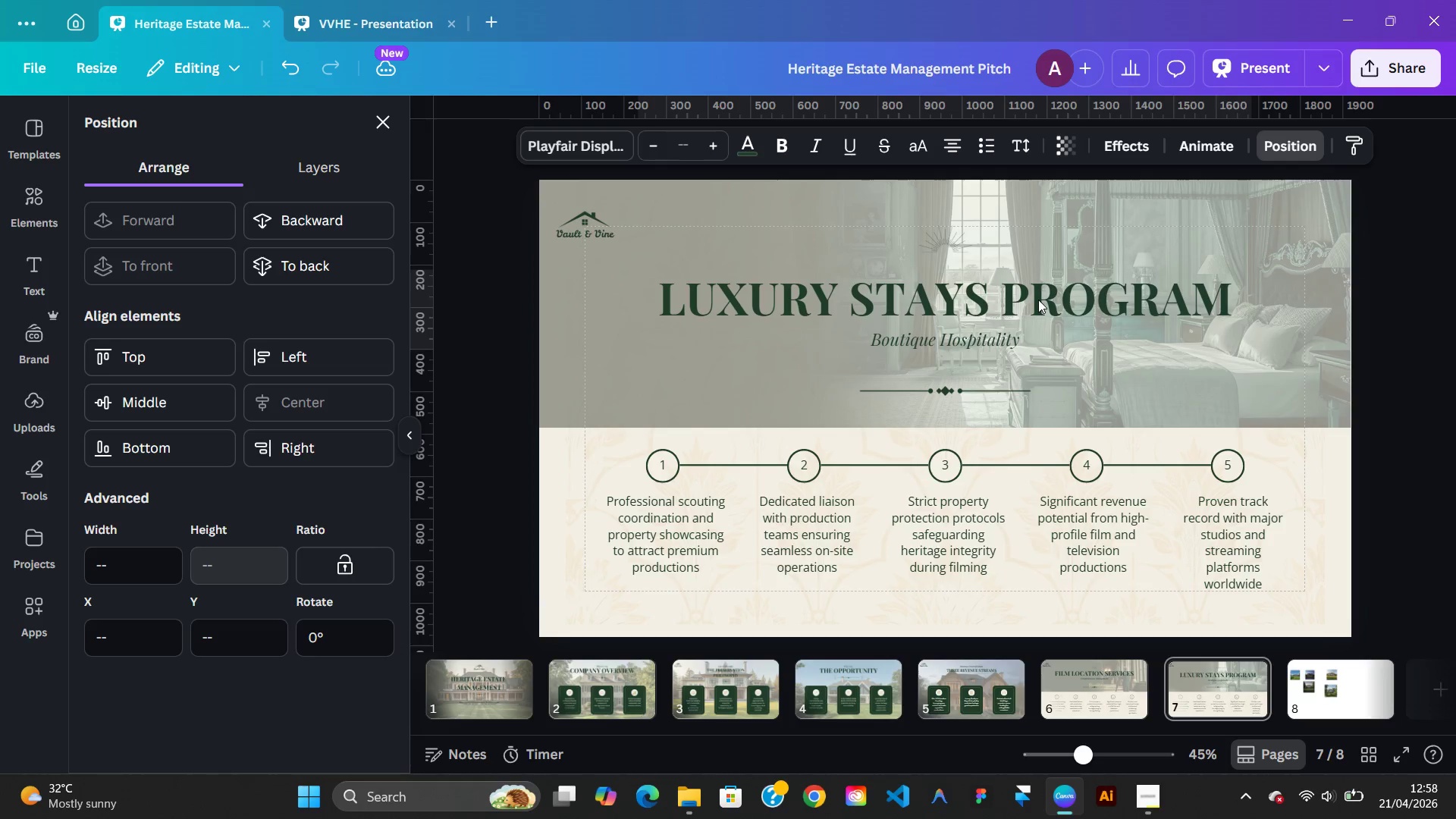 
key(ArrowDown)
 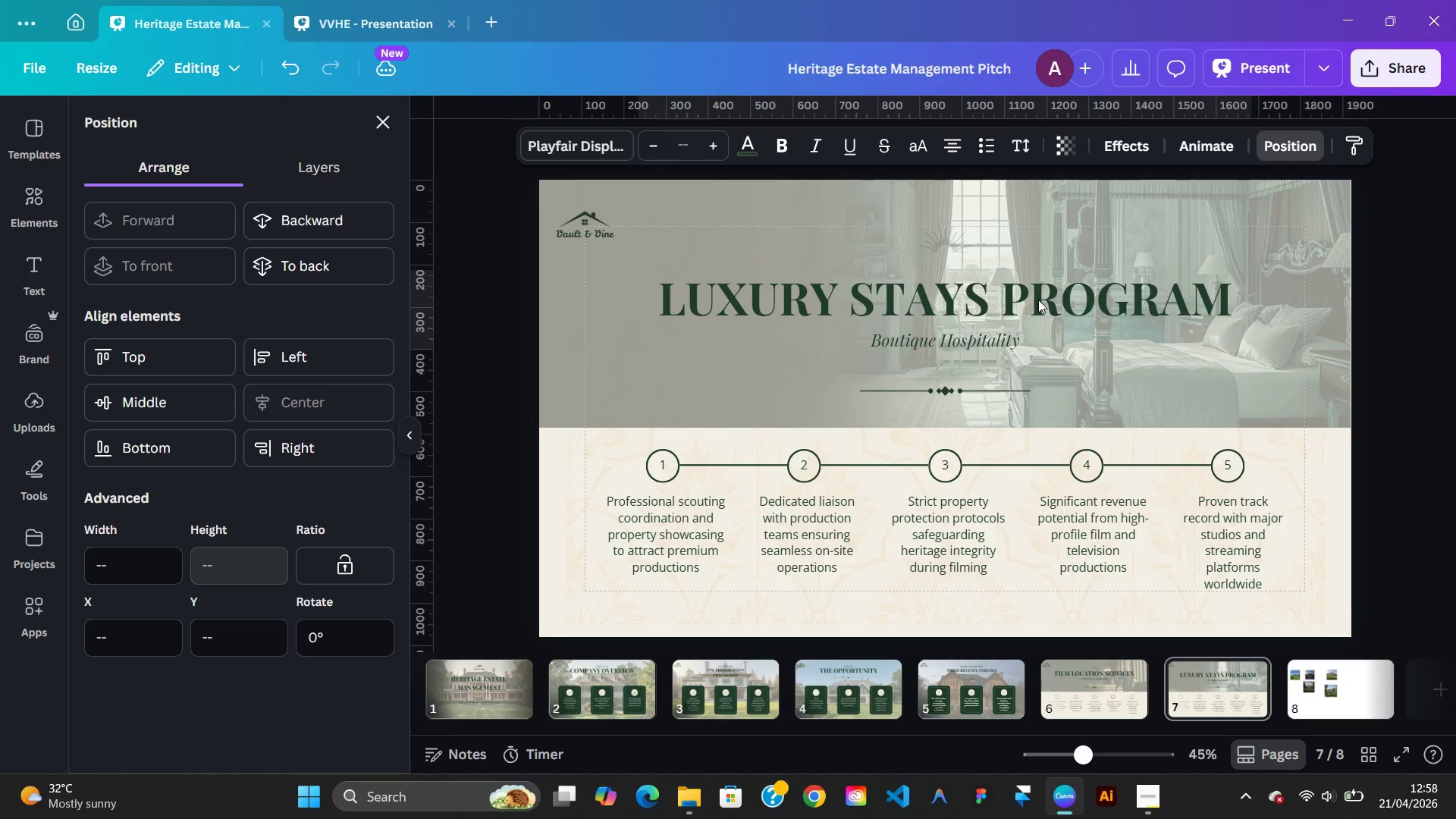 
key(ArrowDown)
 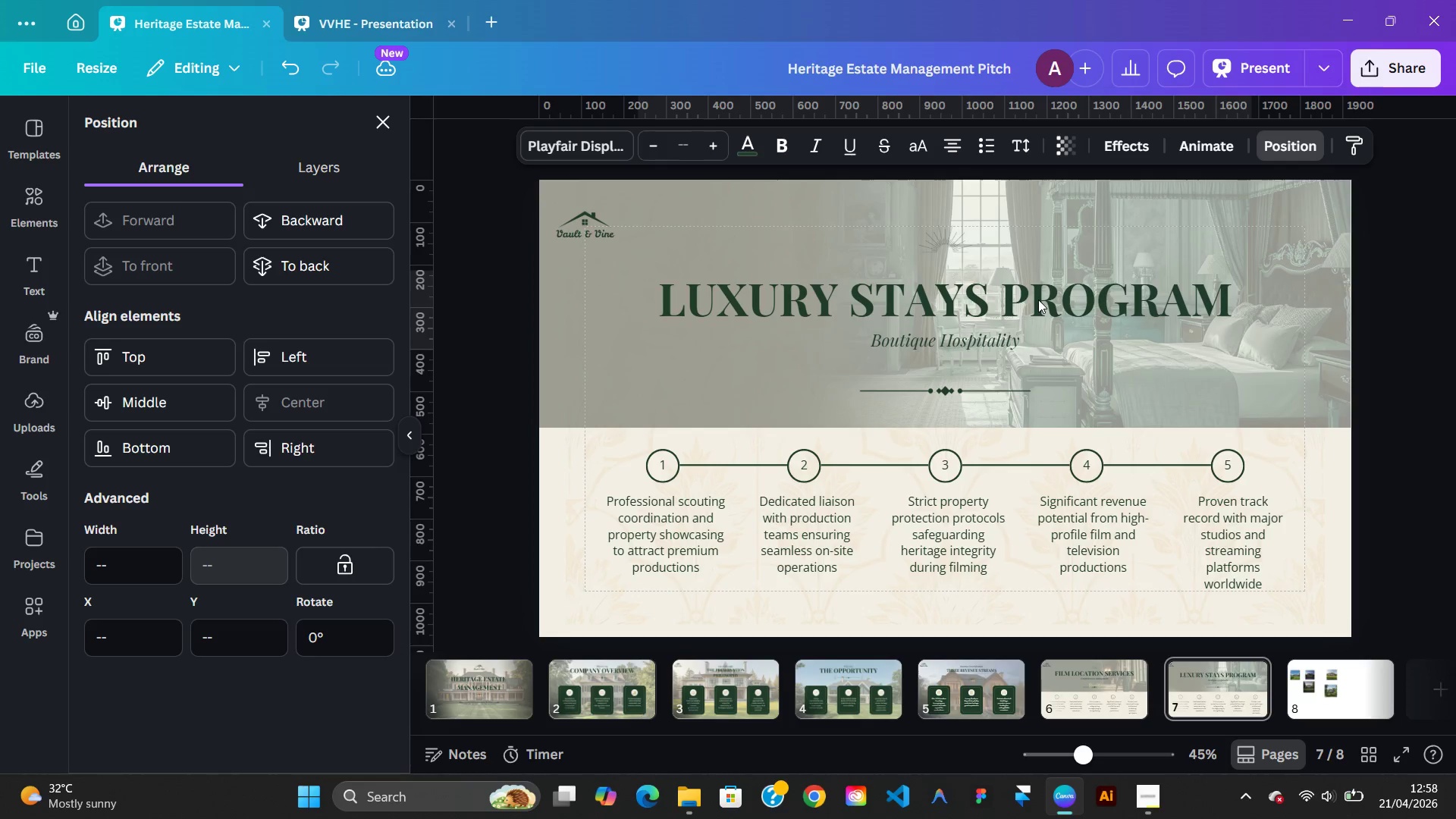 
key(ArrowDown)
 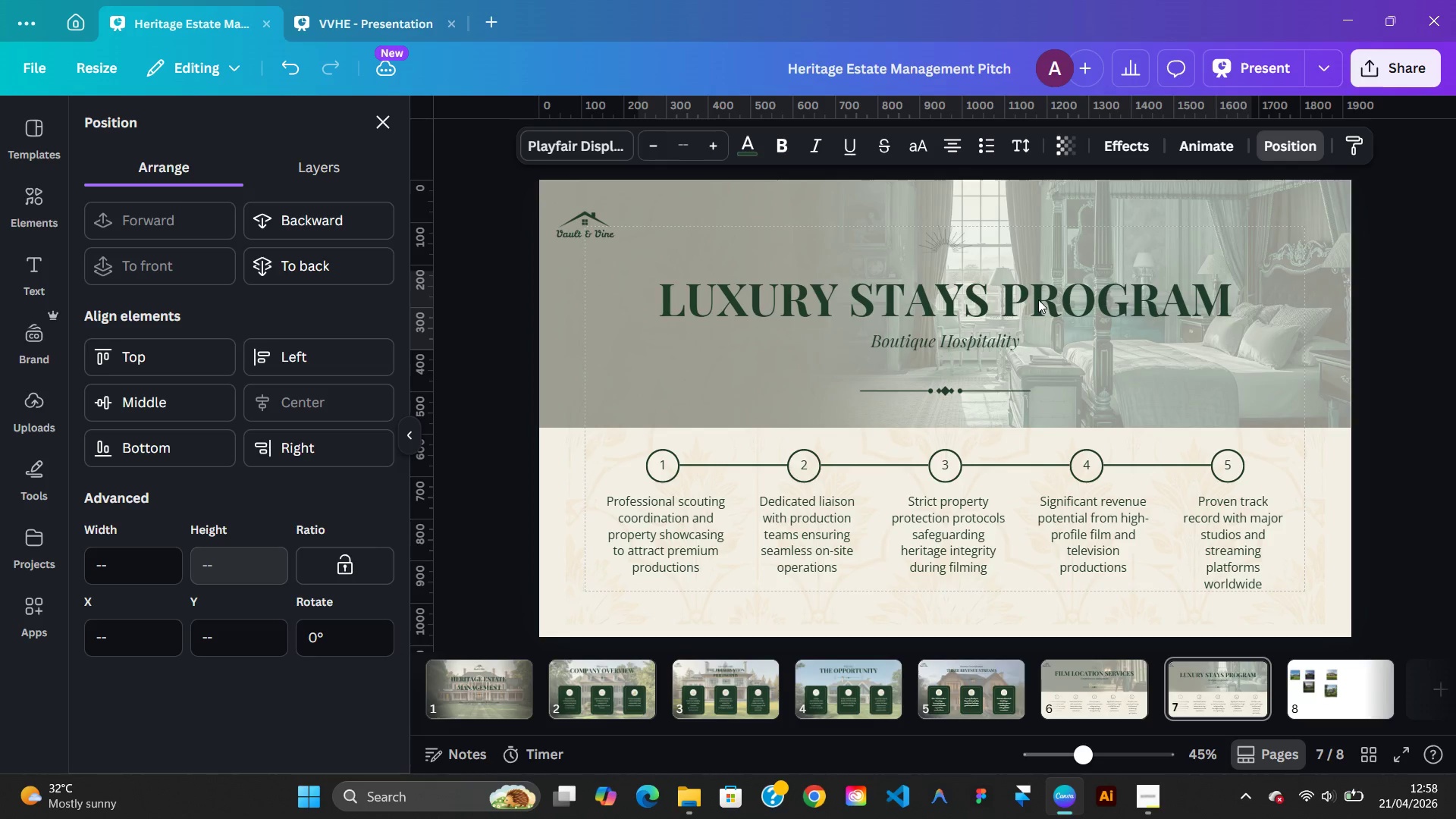 
key(ArrowDown)
 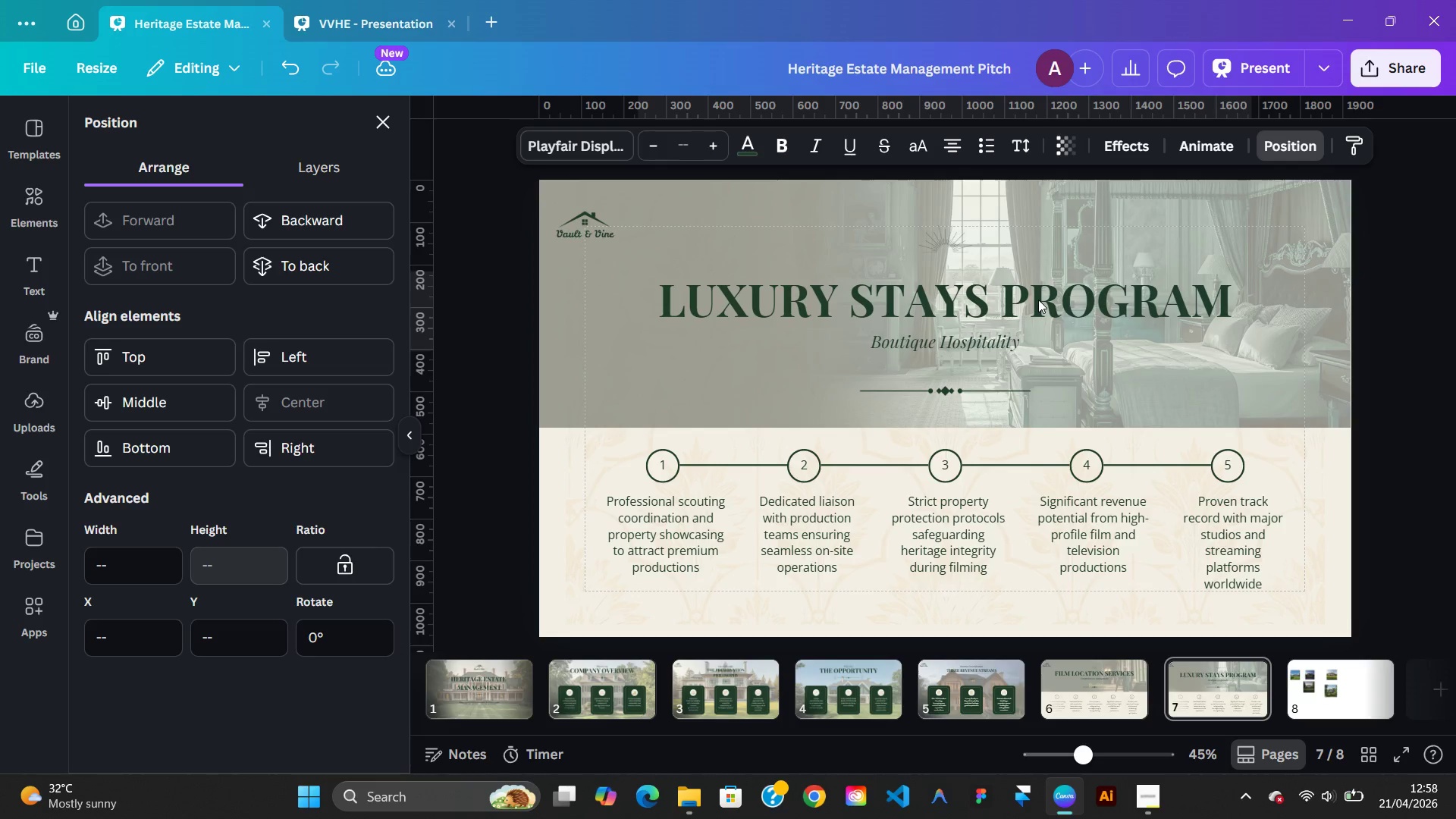 
key(ArrowDown)
 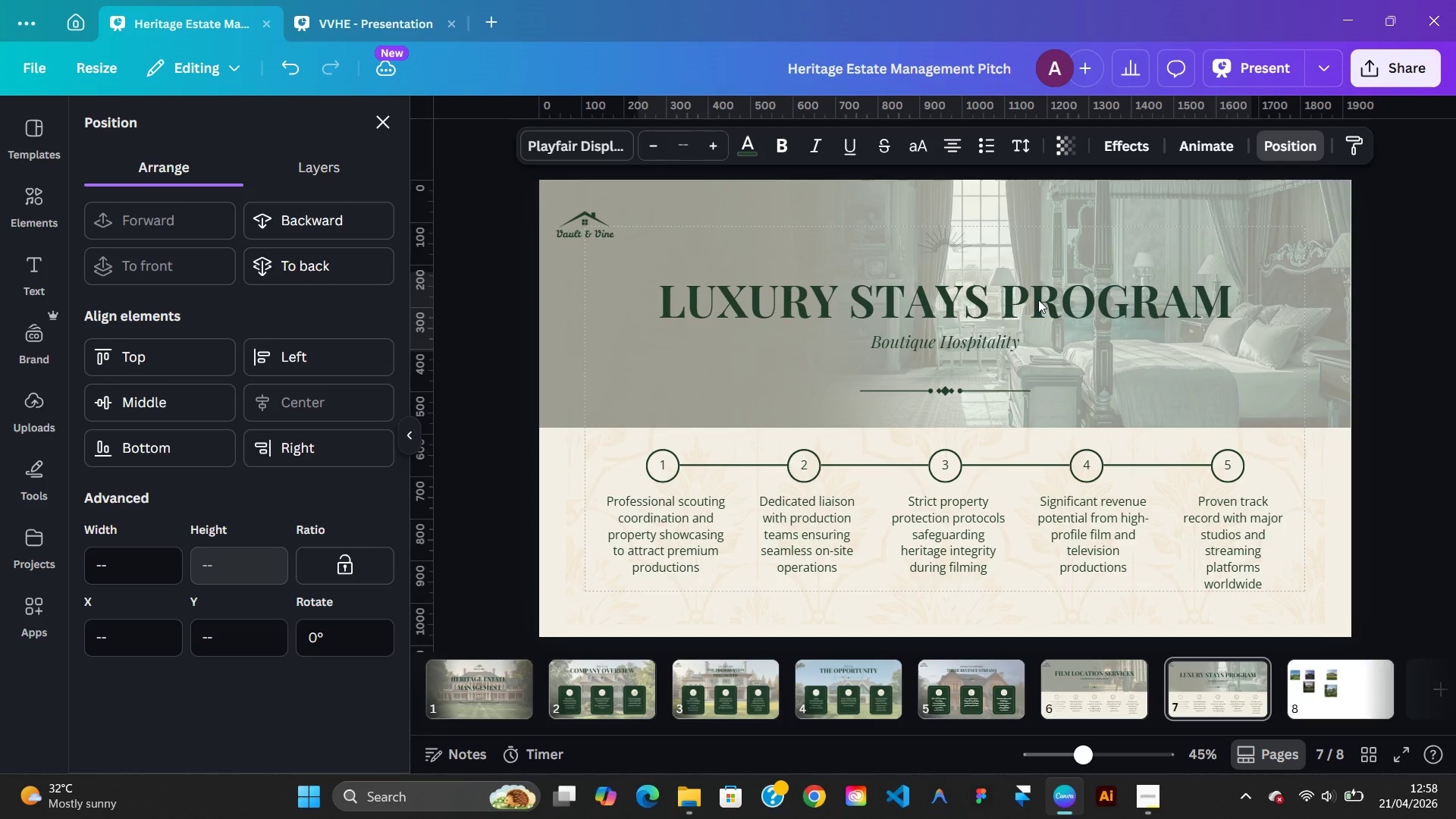 
key(ArrowDown)
 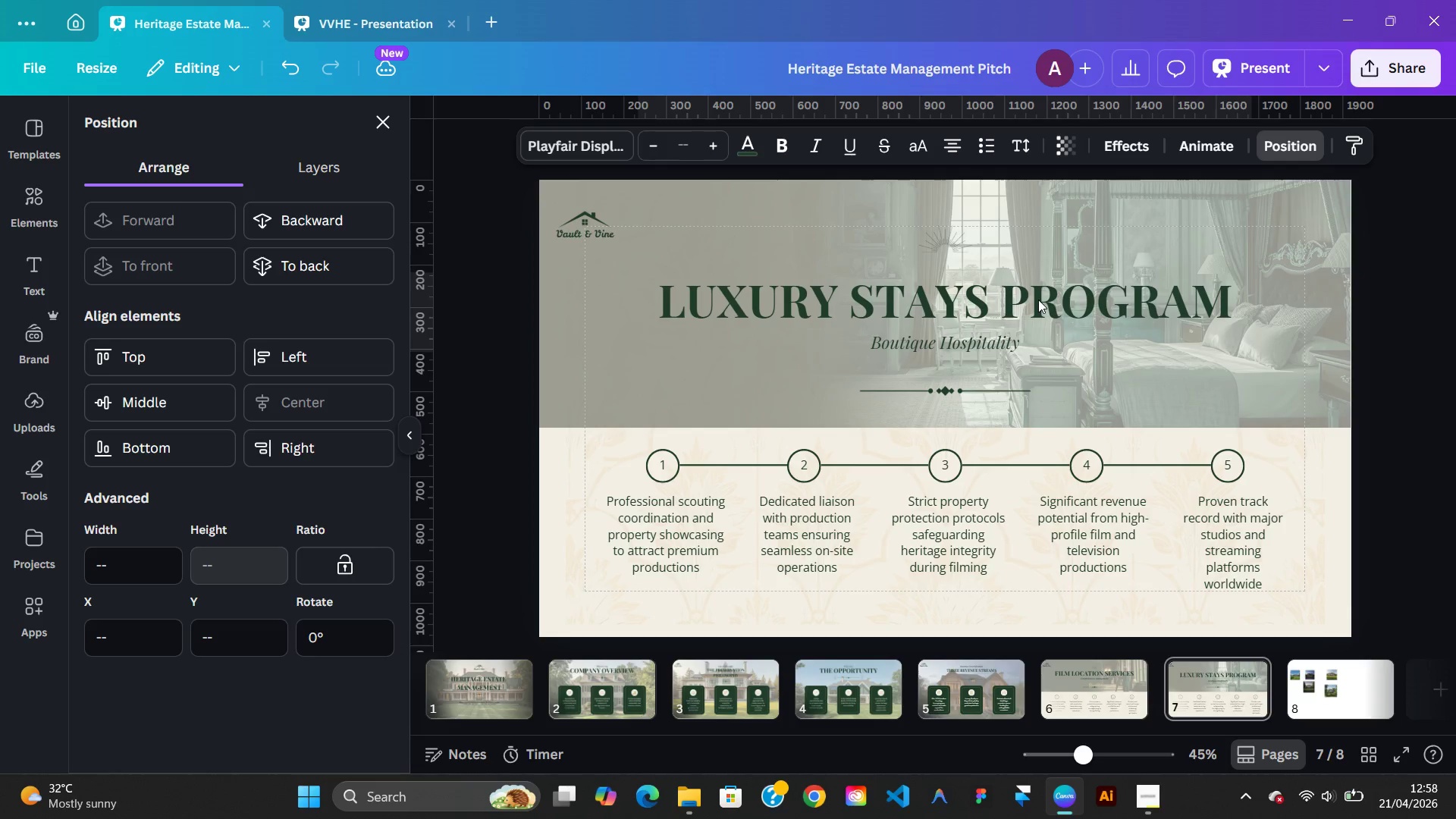 
key(ArrowDown)
 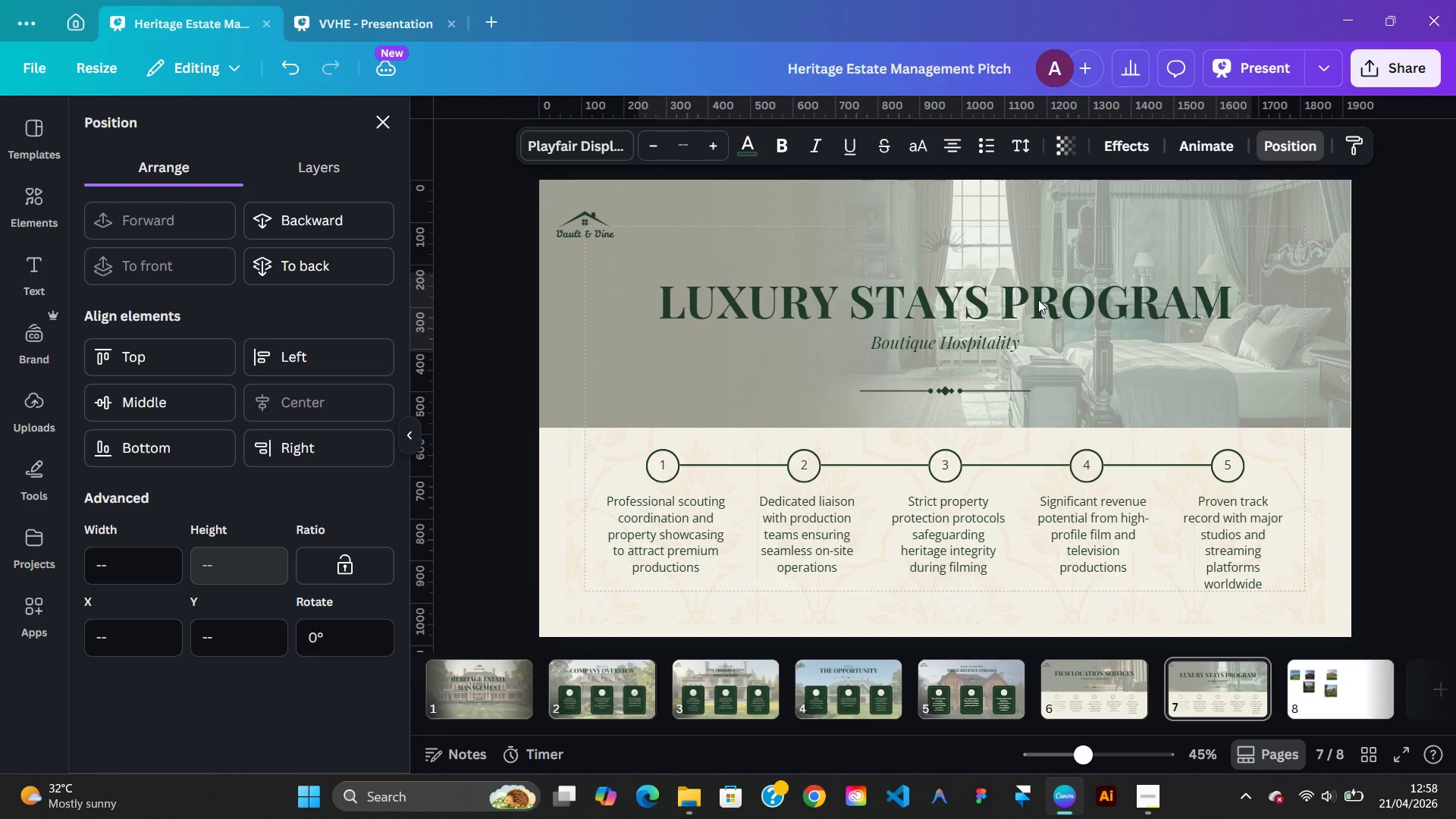 
key(ArrowDown)
 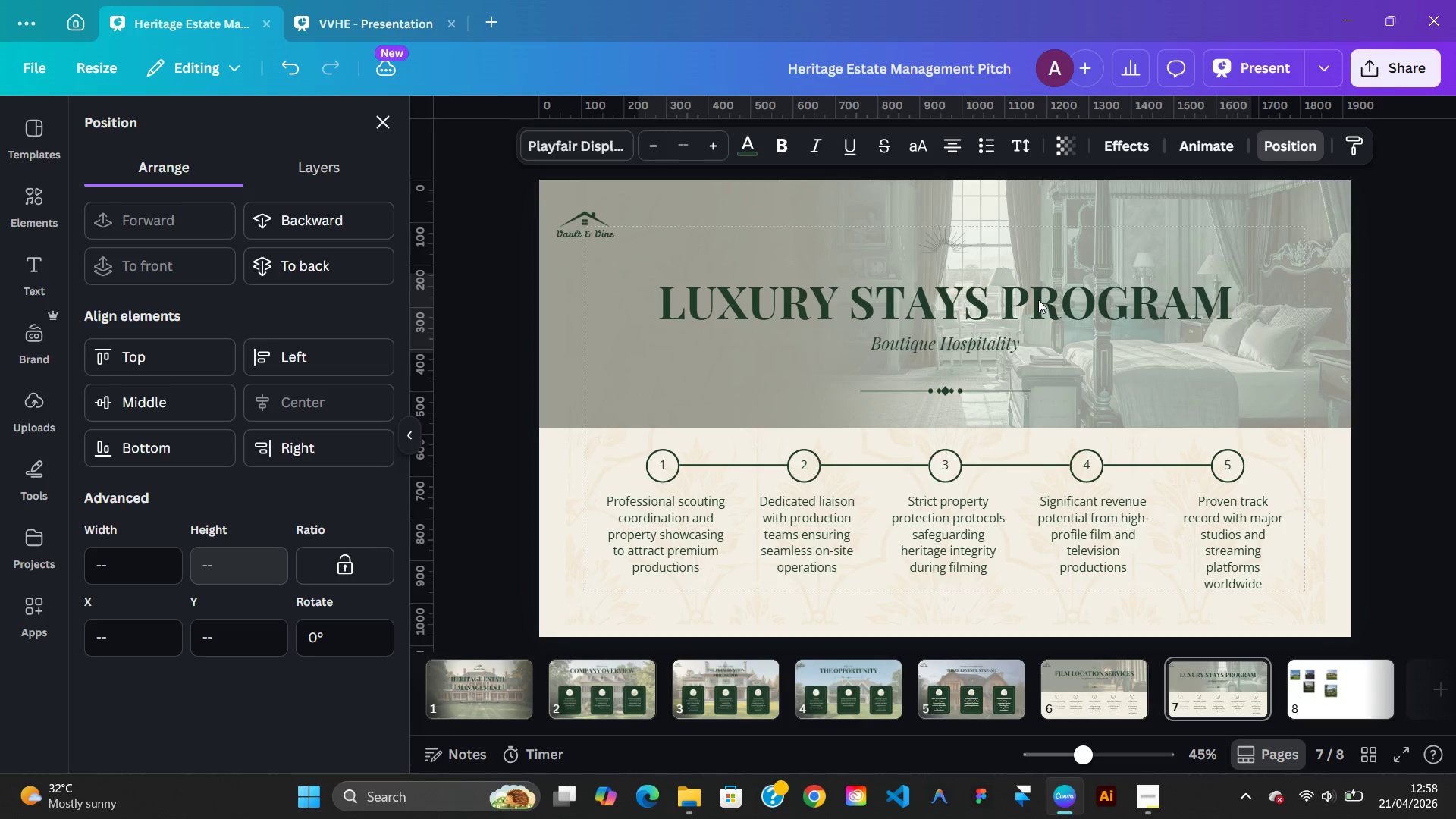 
key(ArrowDown)
 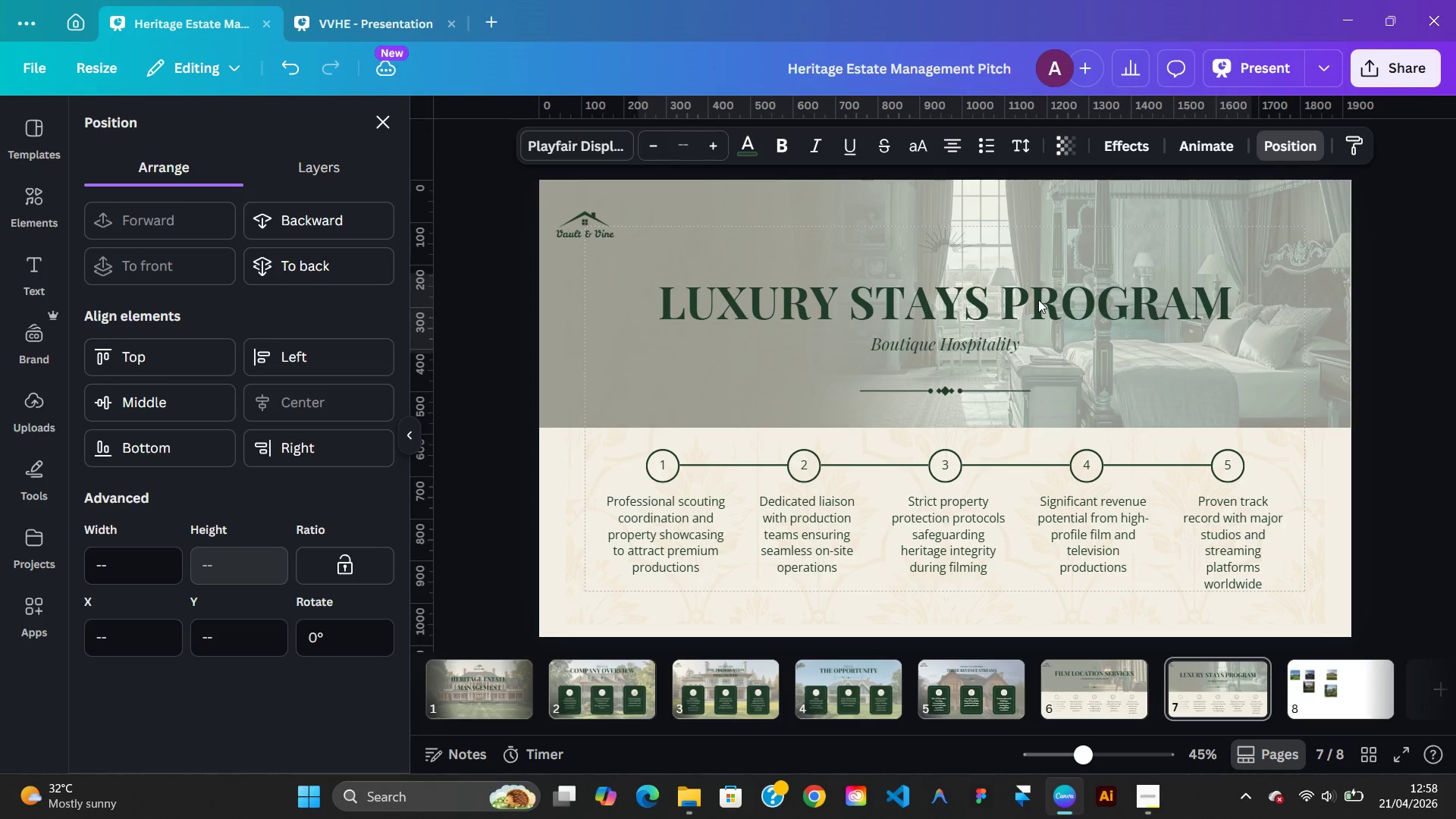 
hold_key(key=ArrowDown, duration=1.17)
 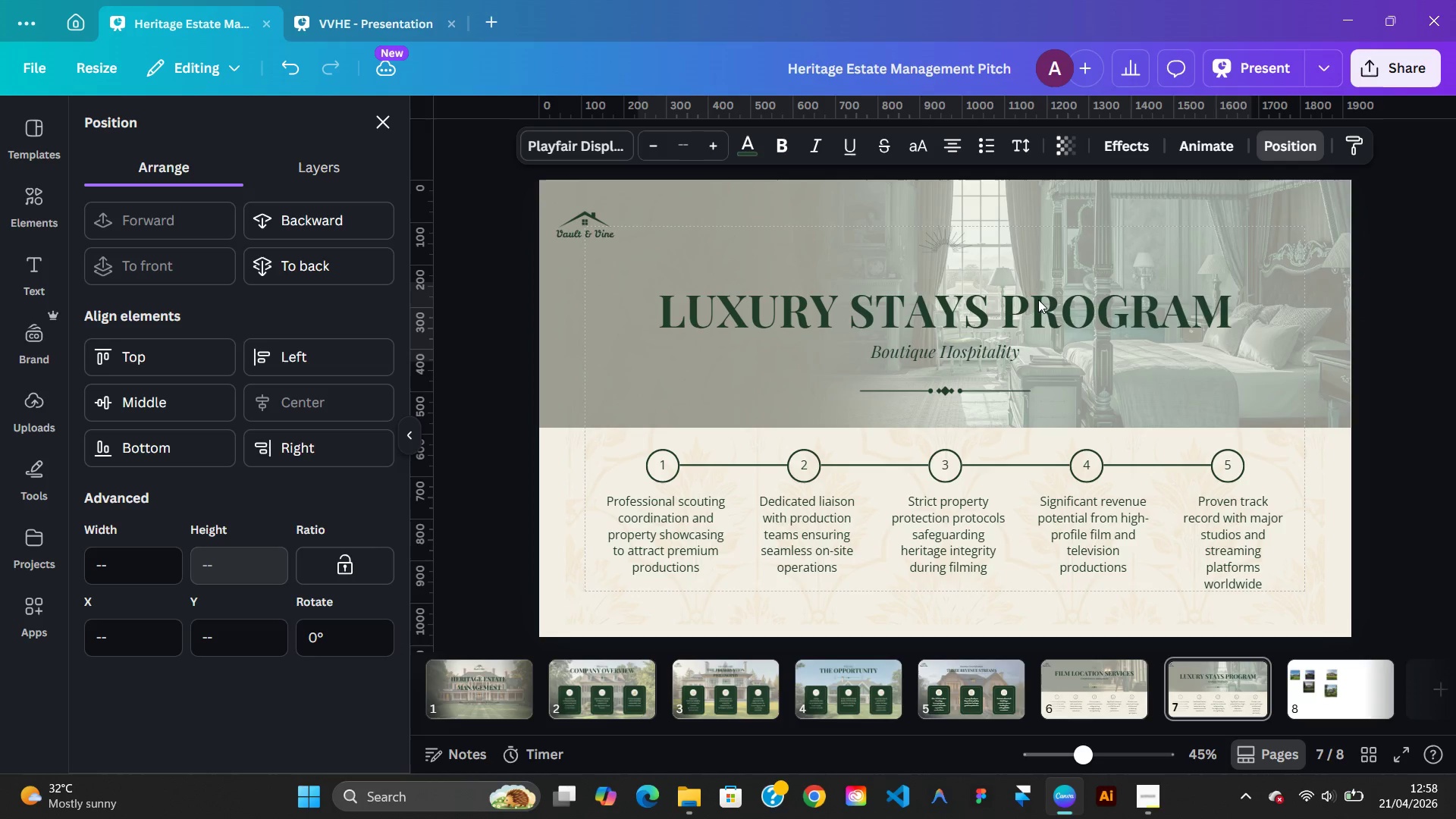 
key(ArrowUp)
 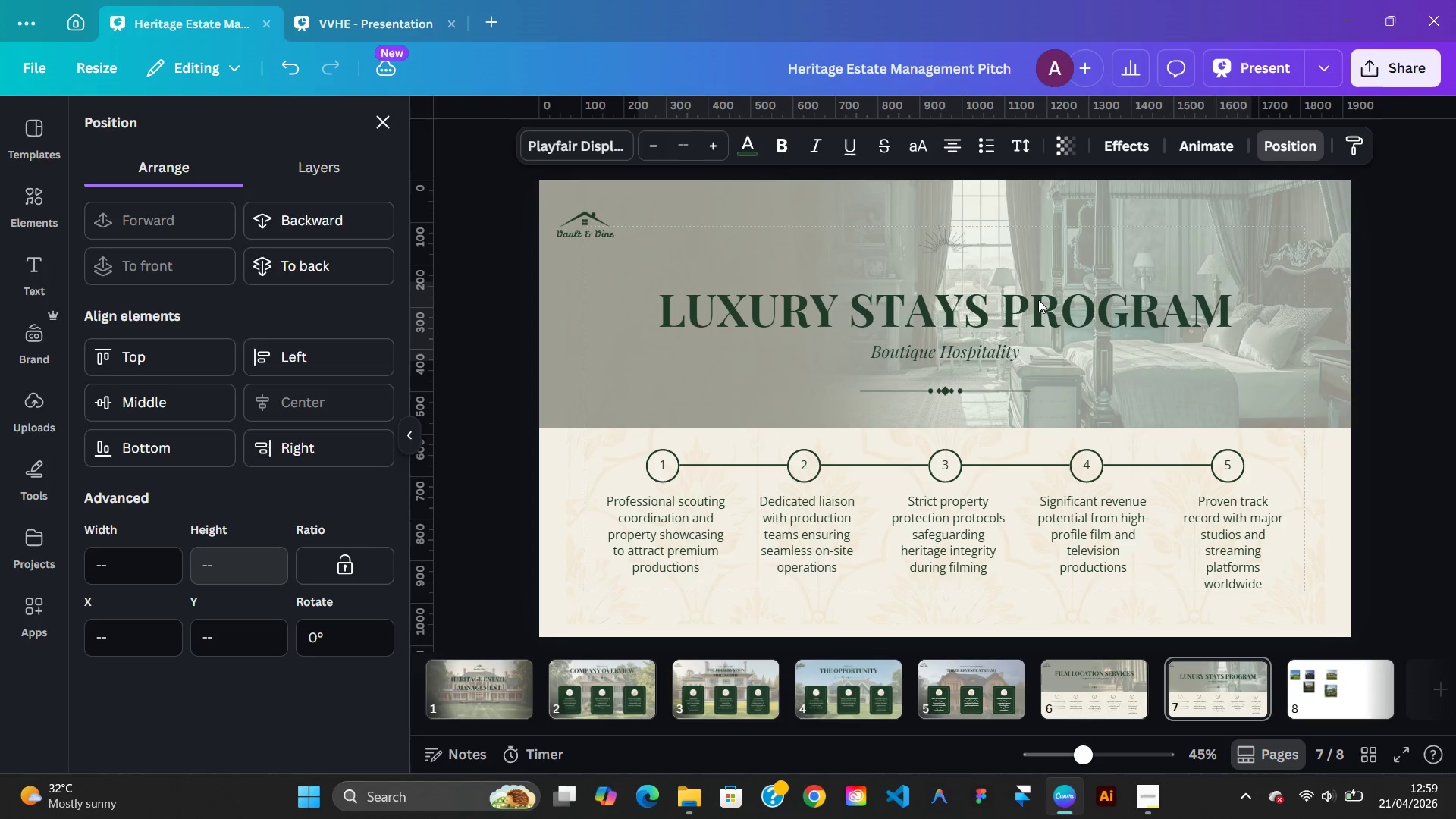 
key(ArrowUp)
 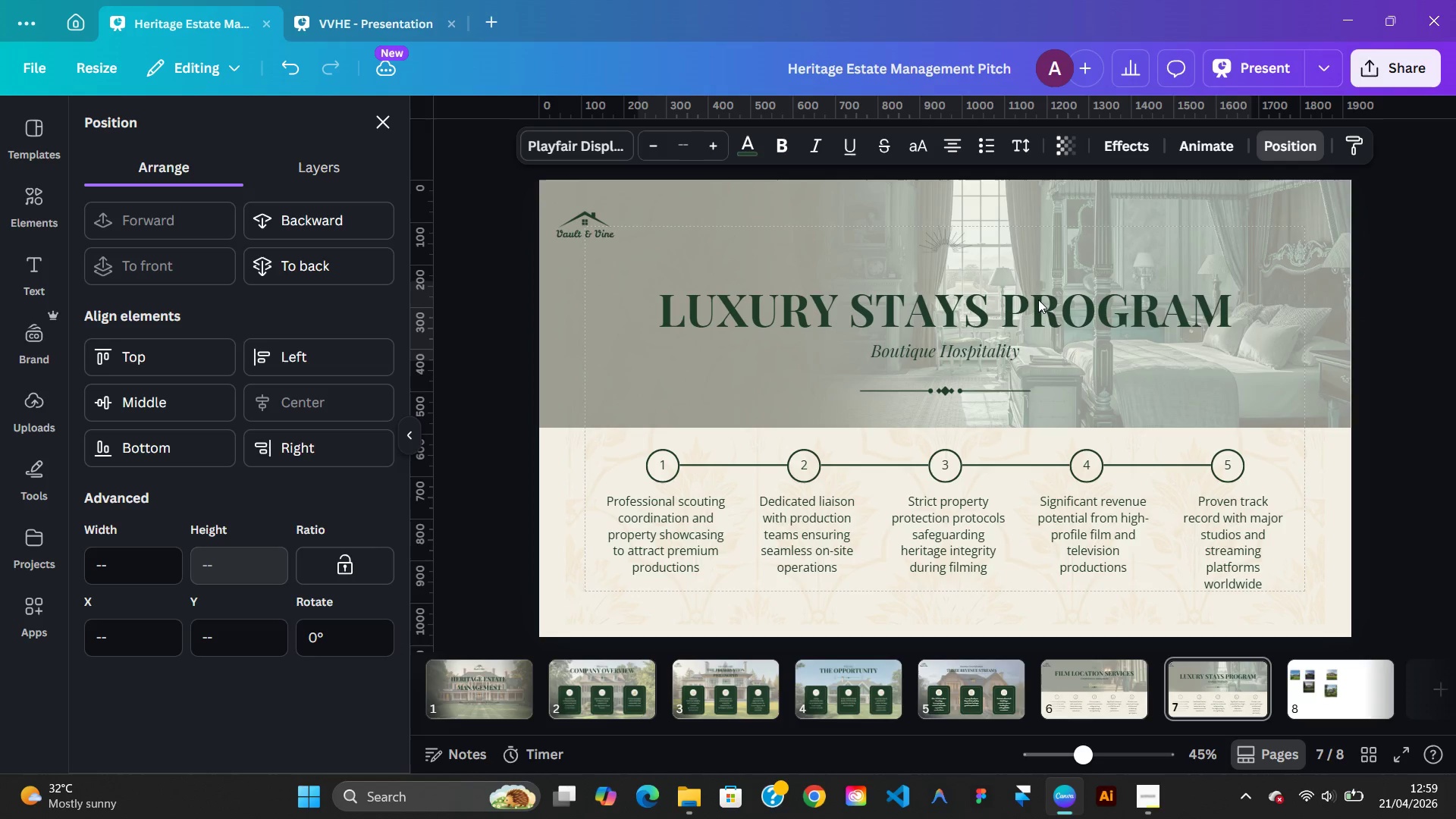 
key(ArrowUp)
 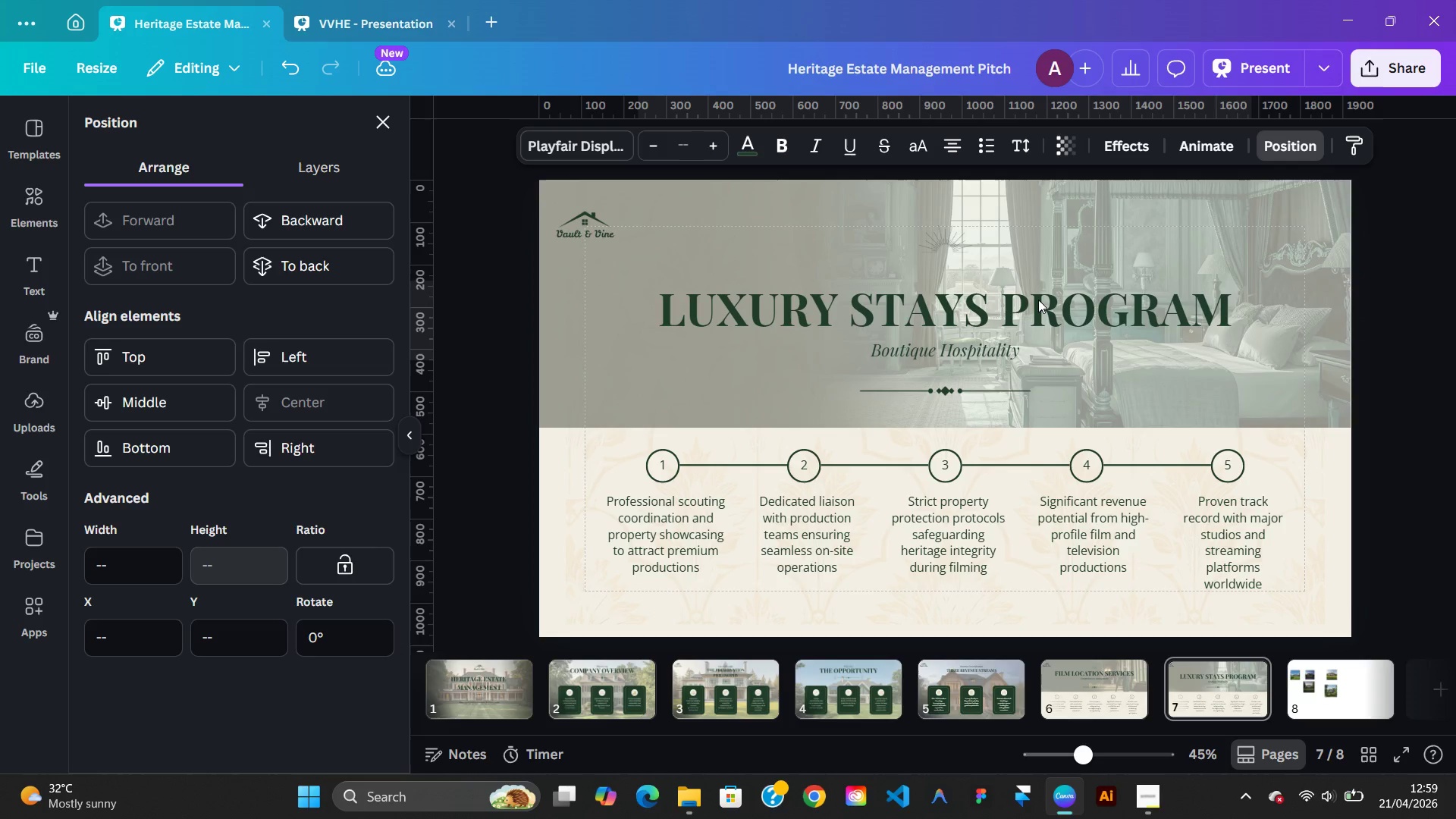 
key(ArrowUp)
 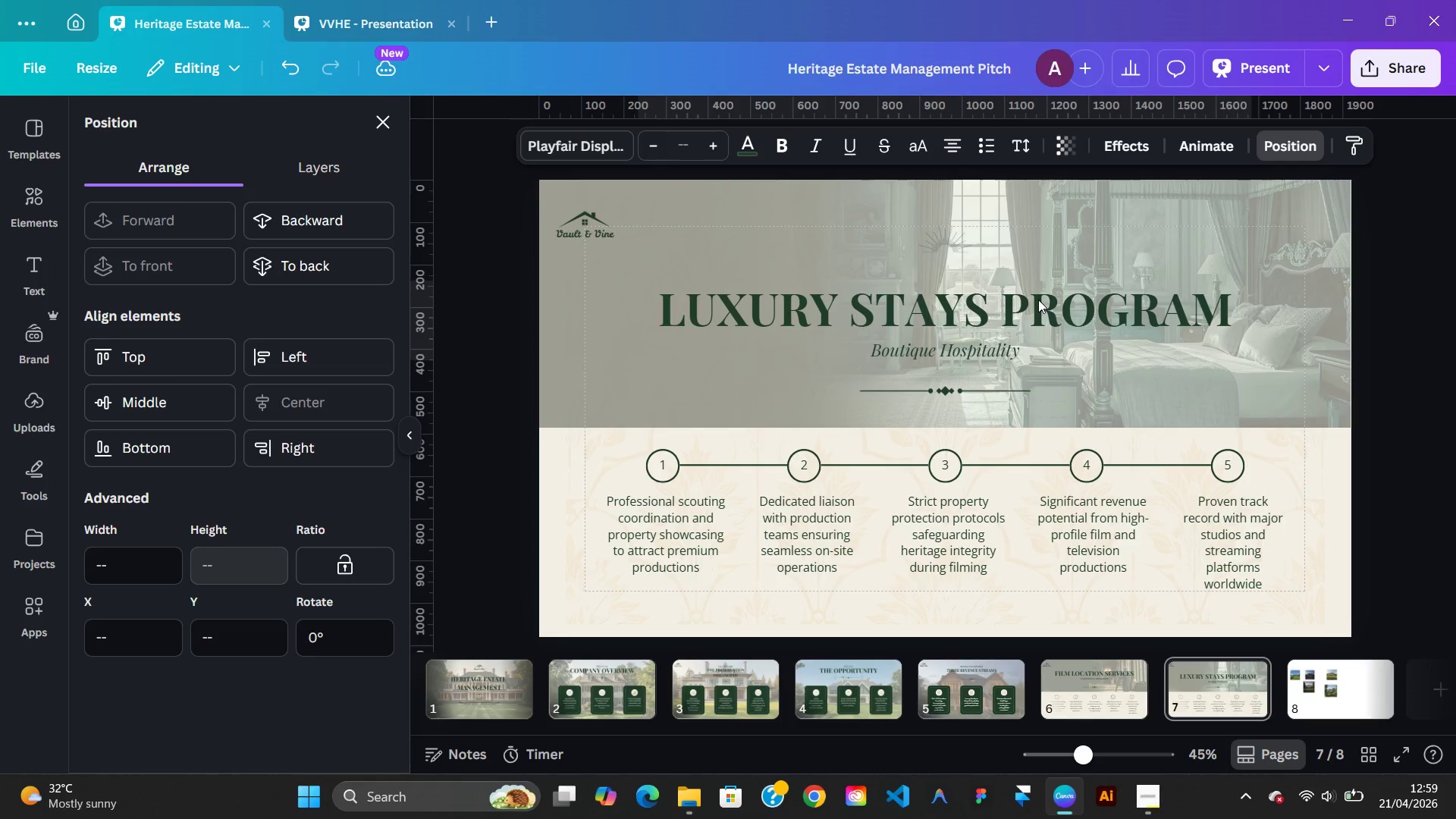 
key(ArrowUp)
 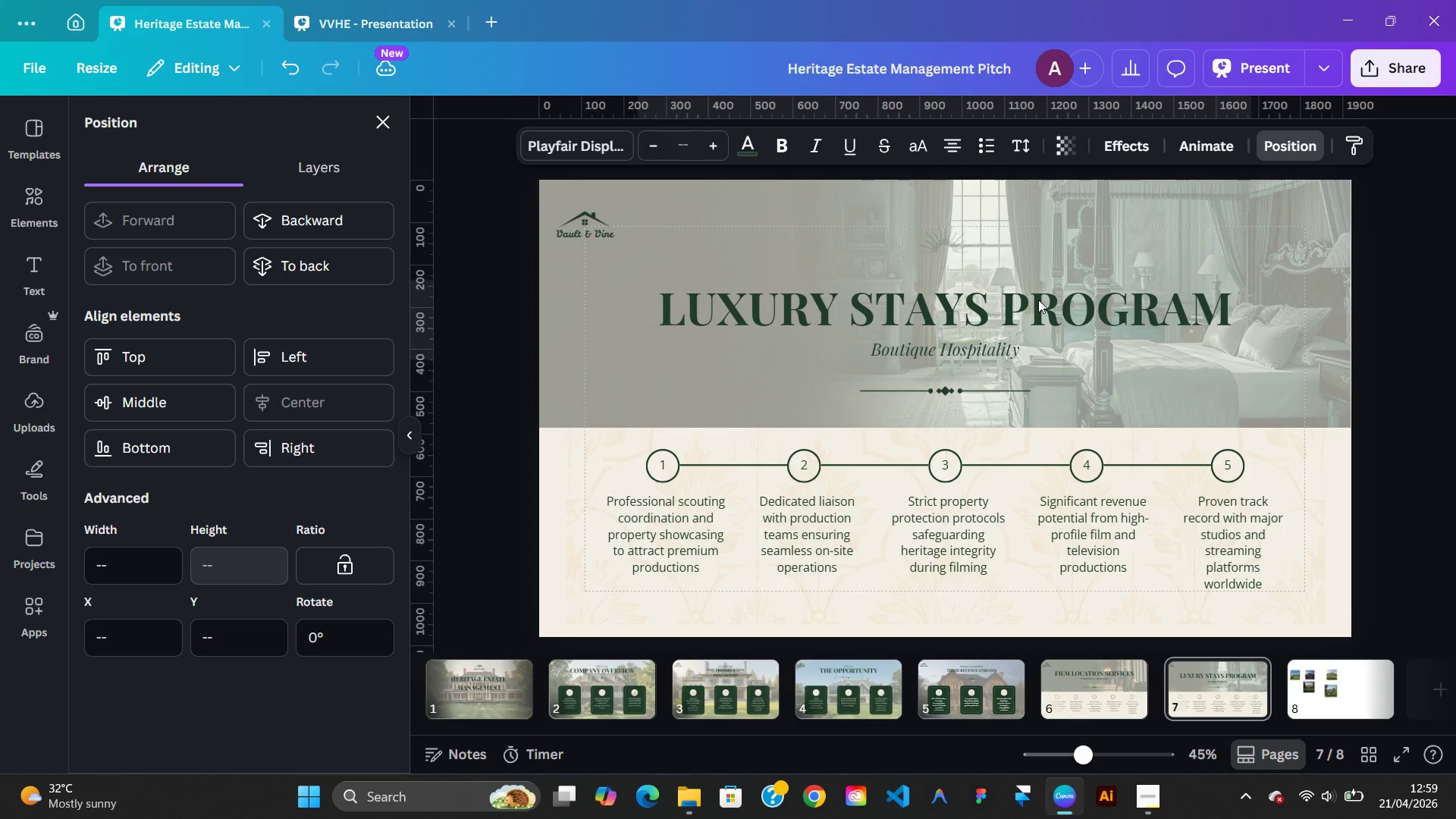 
key(ArrowUp)
 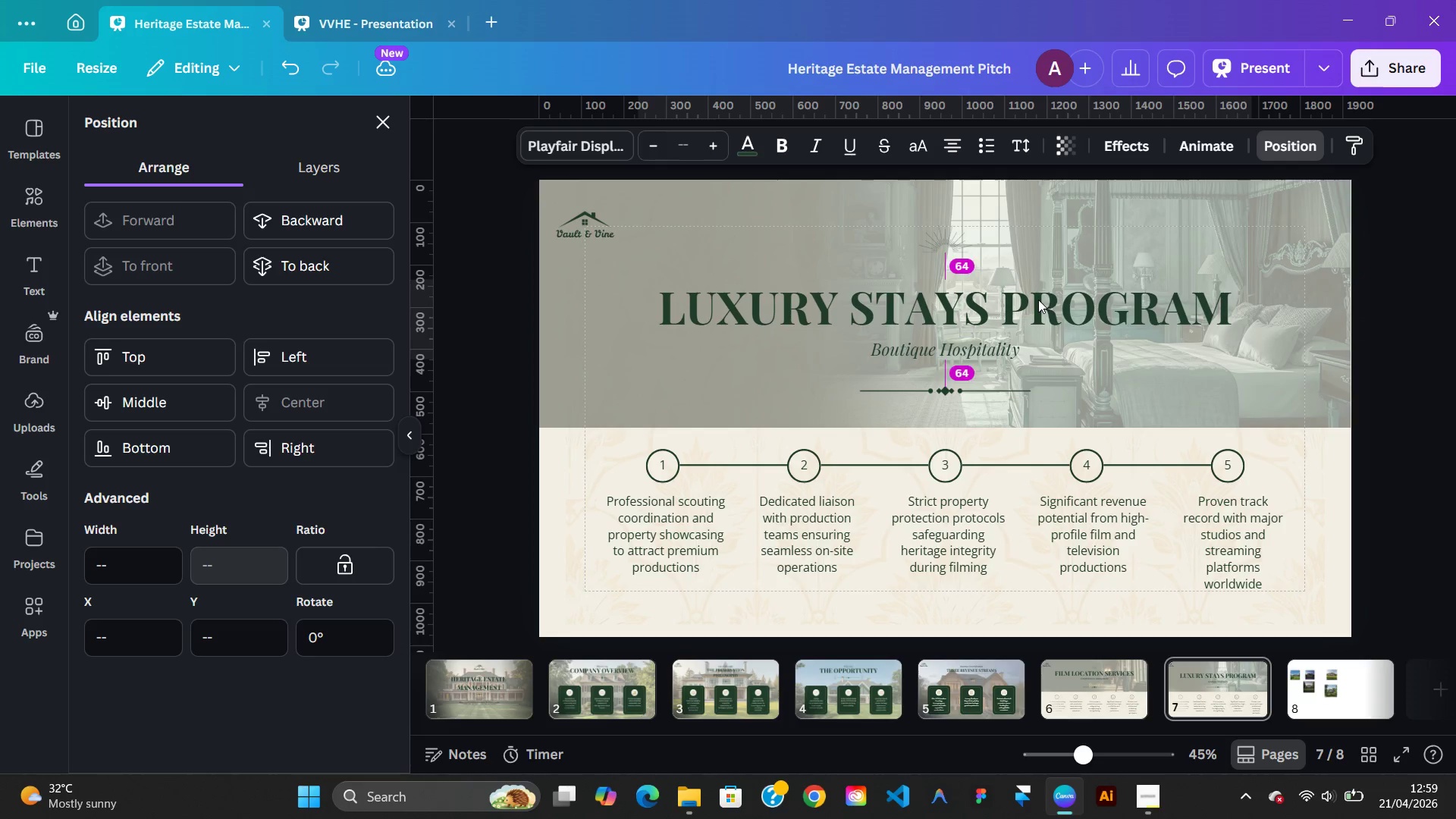 
key(ArrowUp)
 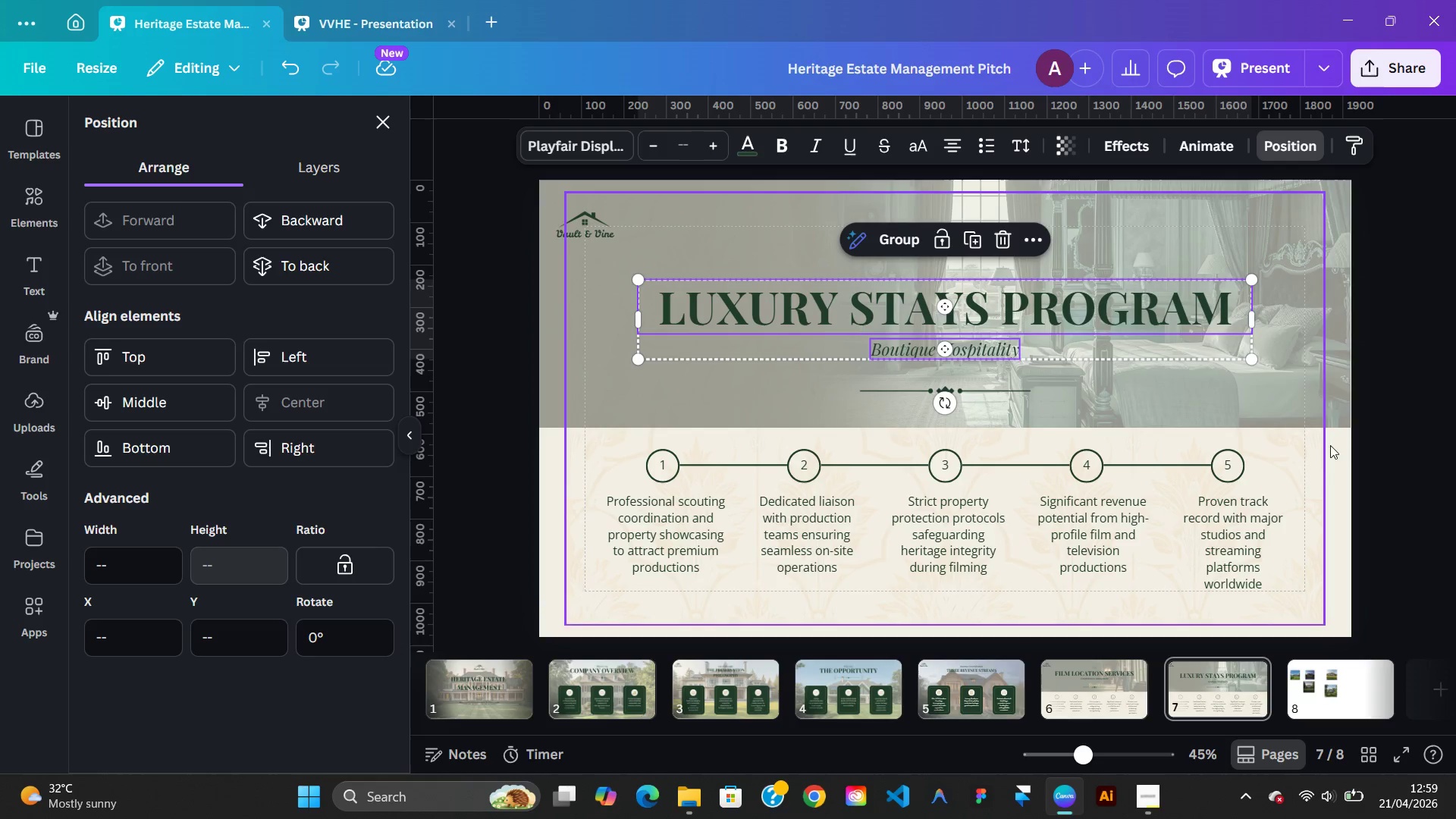 
left_click([1373, 454])
 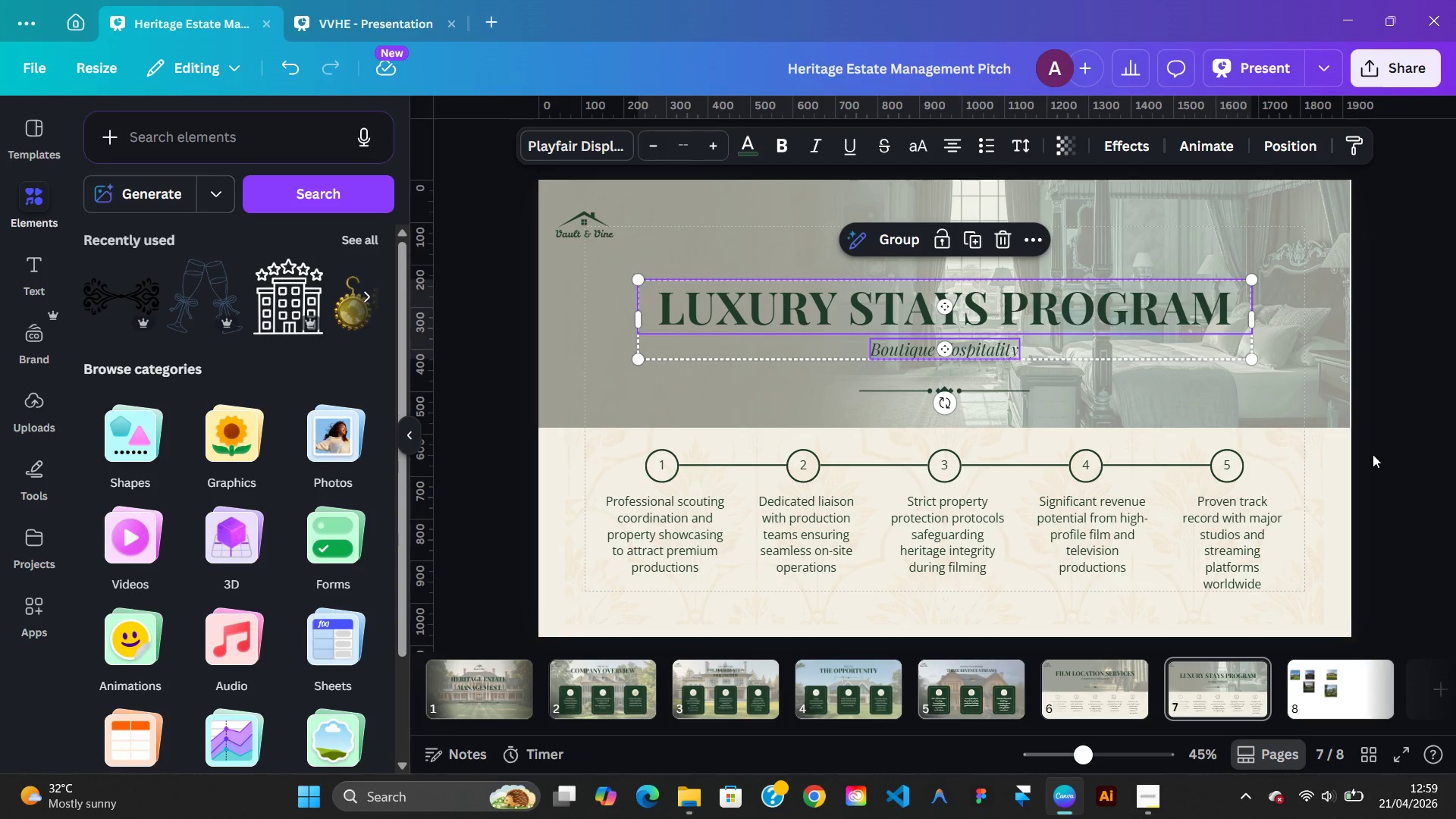 
left_click([1373, 454])
 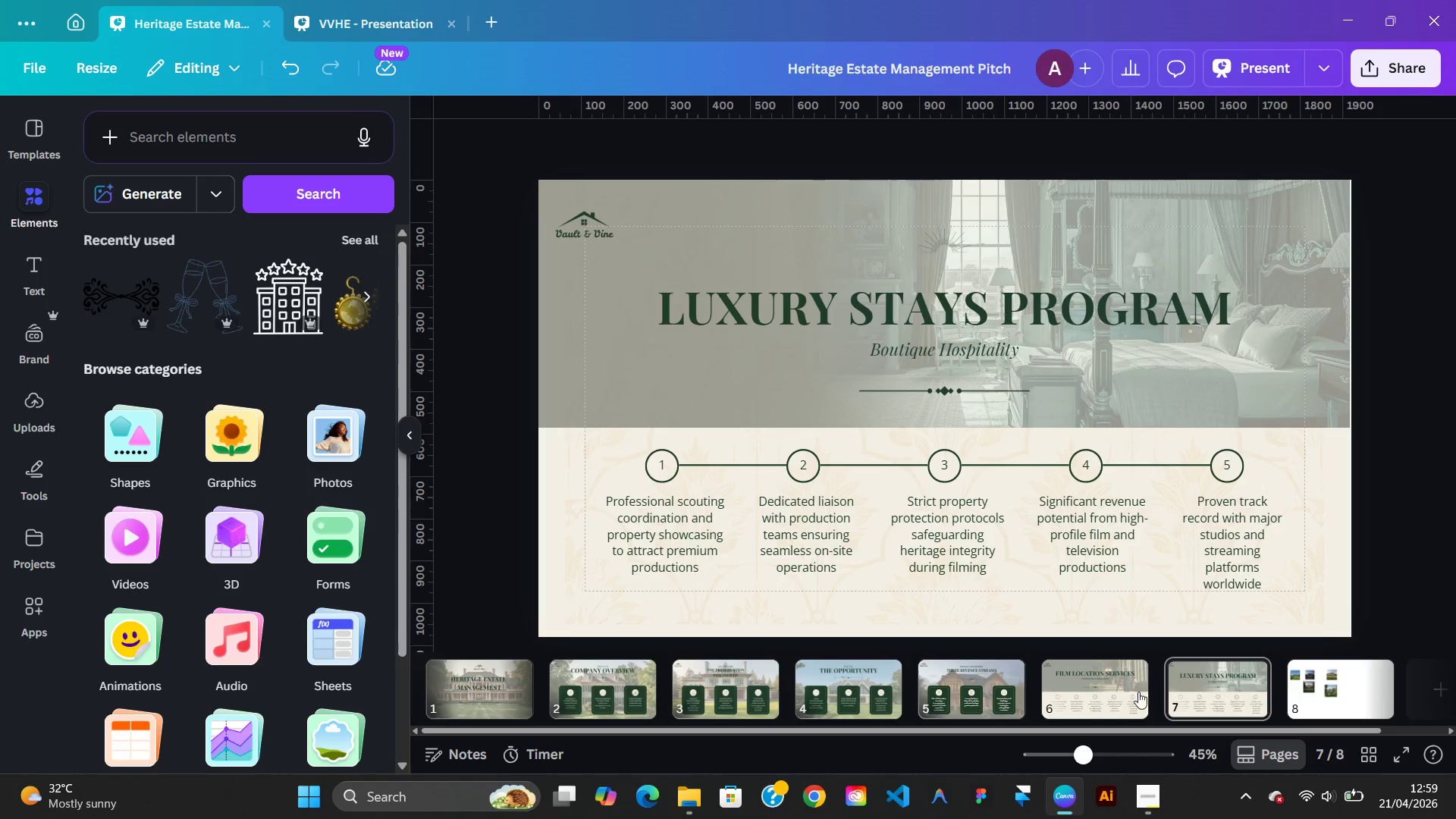 
left_click([1128, 698])
 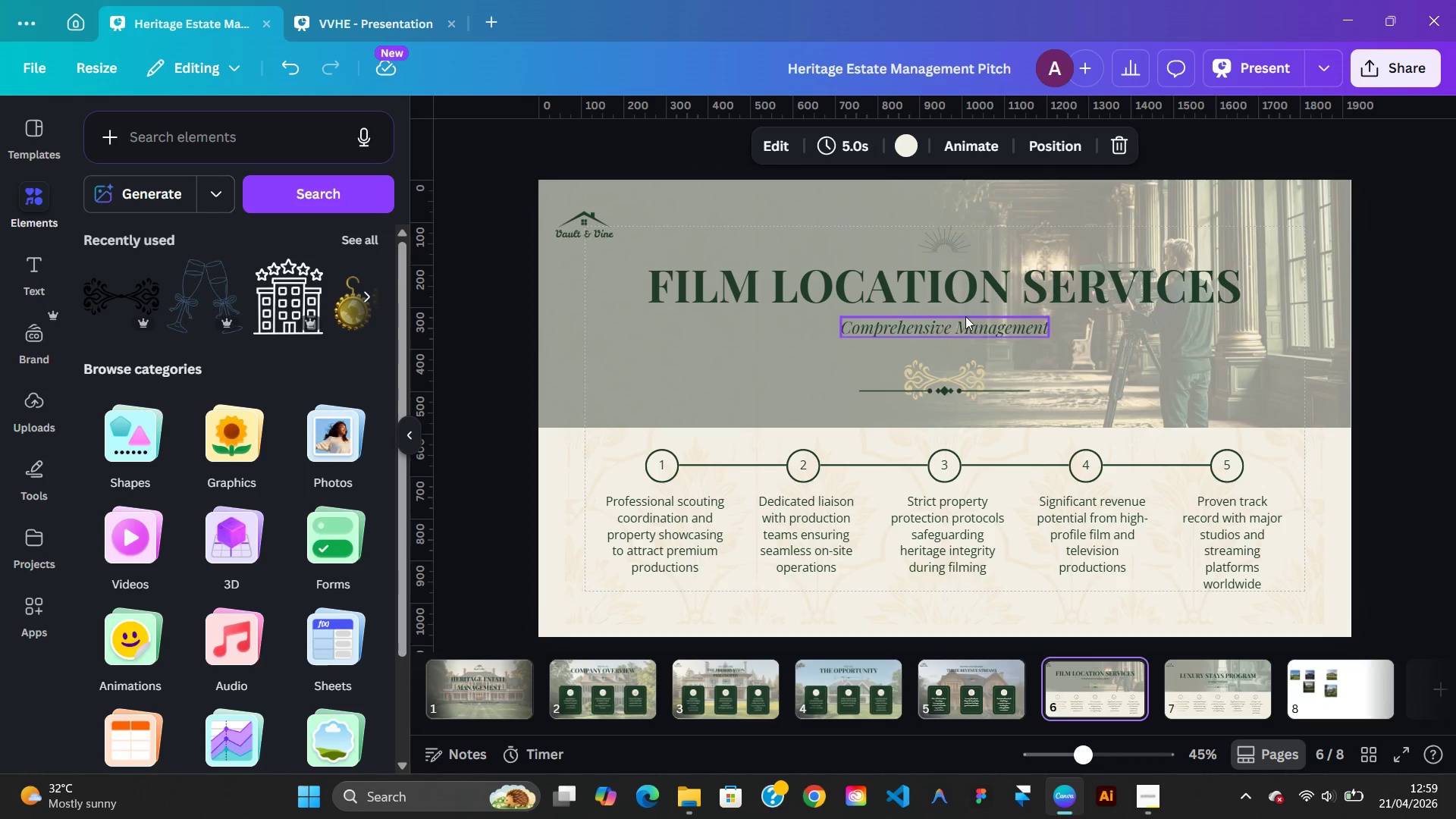 
hold_key(key=ShiftLeft, duration=1.28)
left_click([965, 329])
 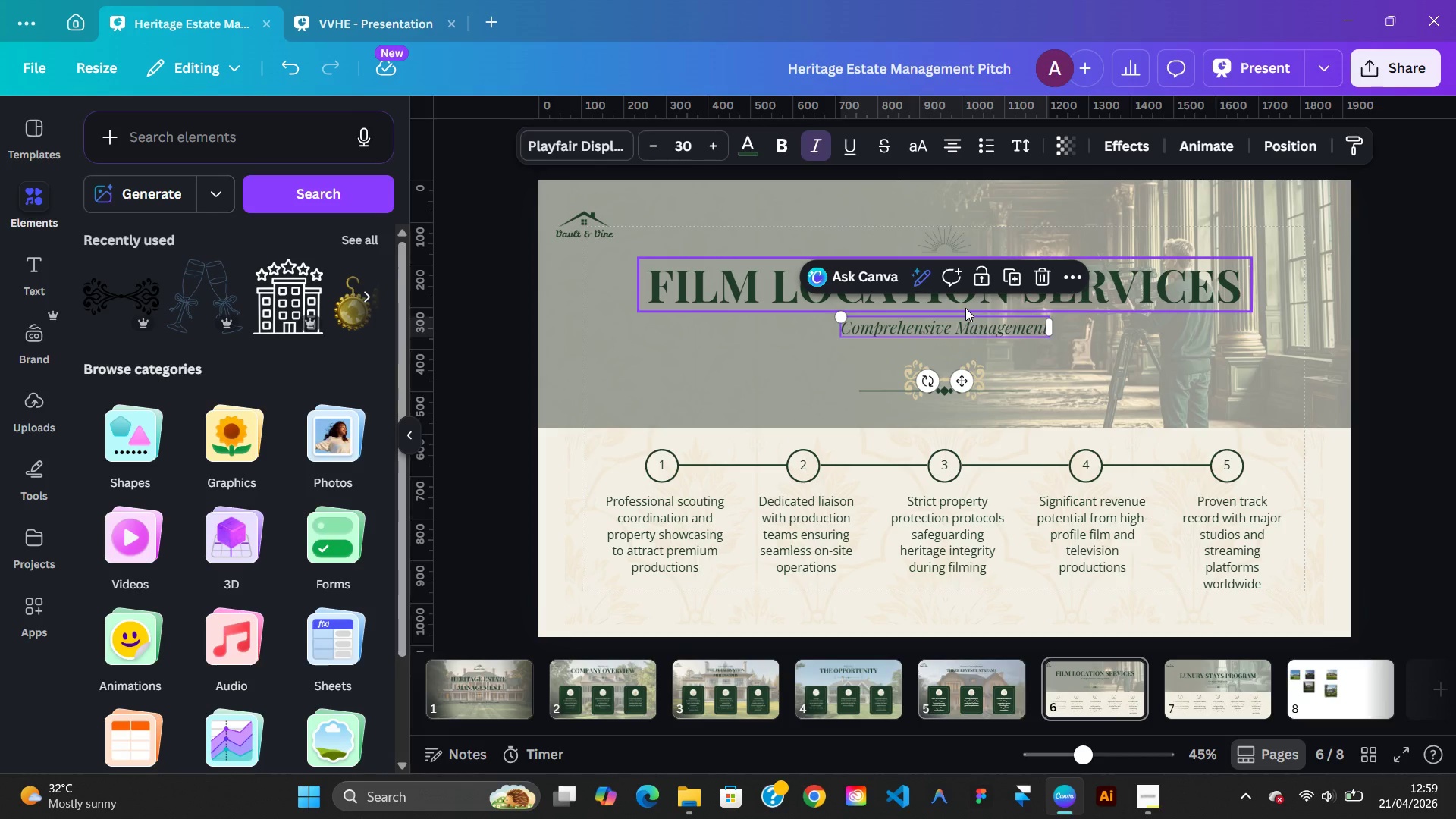 
left_click([965, 308])
 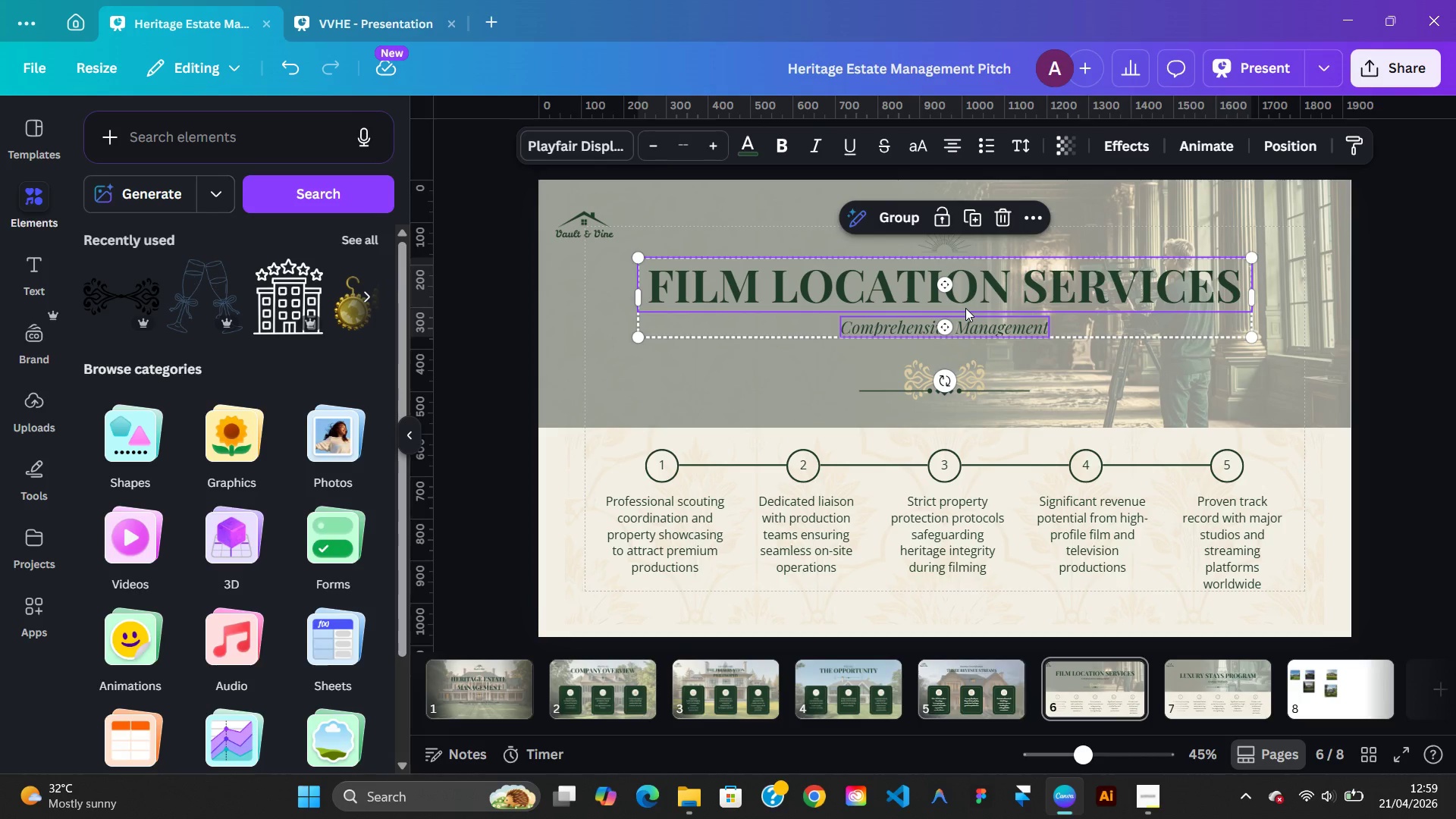 
hold_key(key=ArrowDown, duration=1.45)
 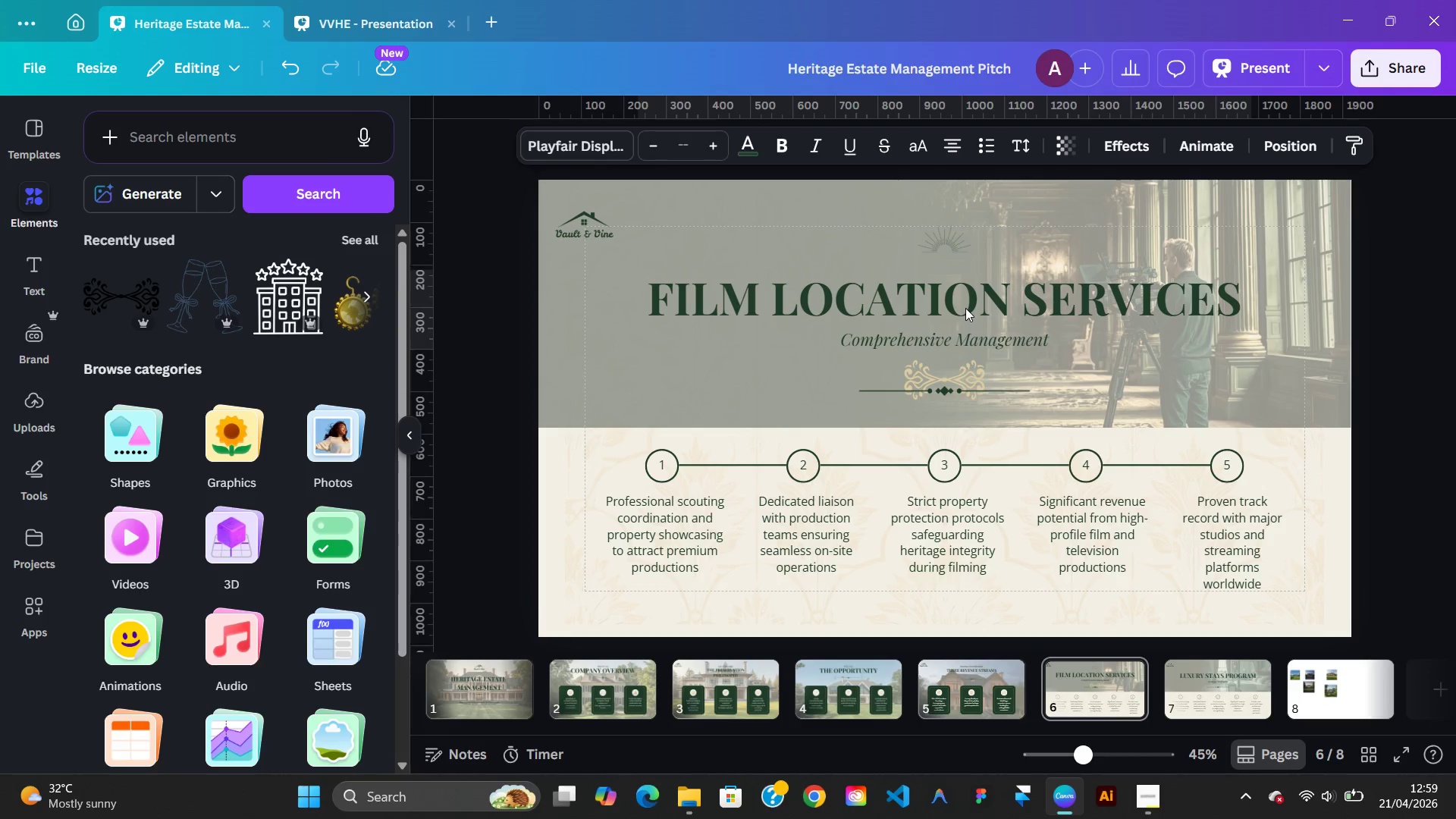 
key(ArrowDown)
 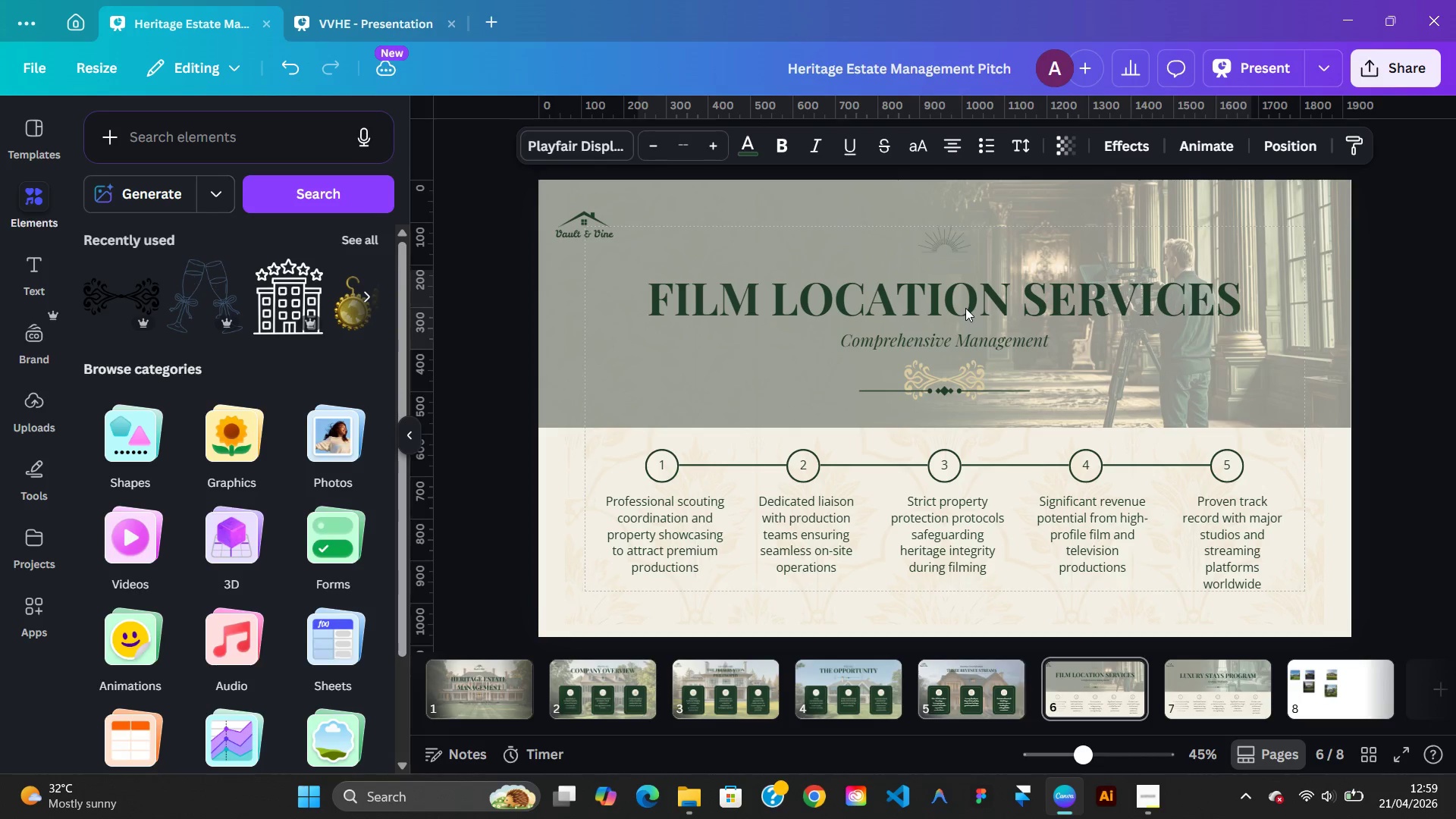 
key(ArrowDown)
 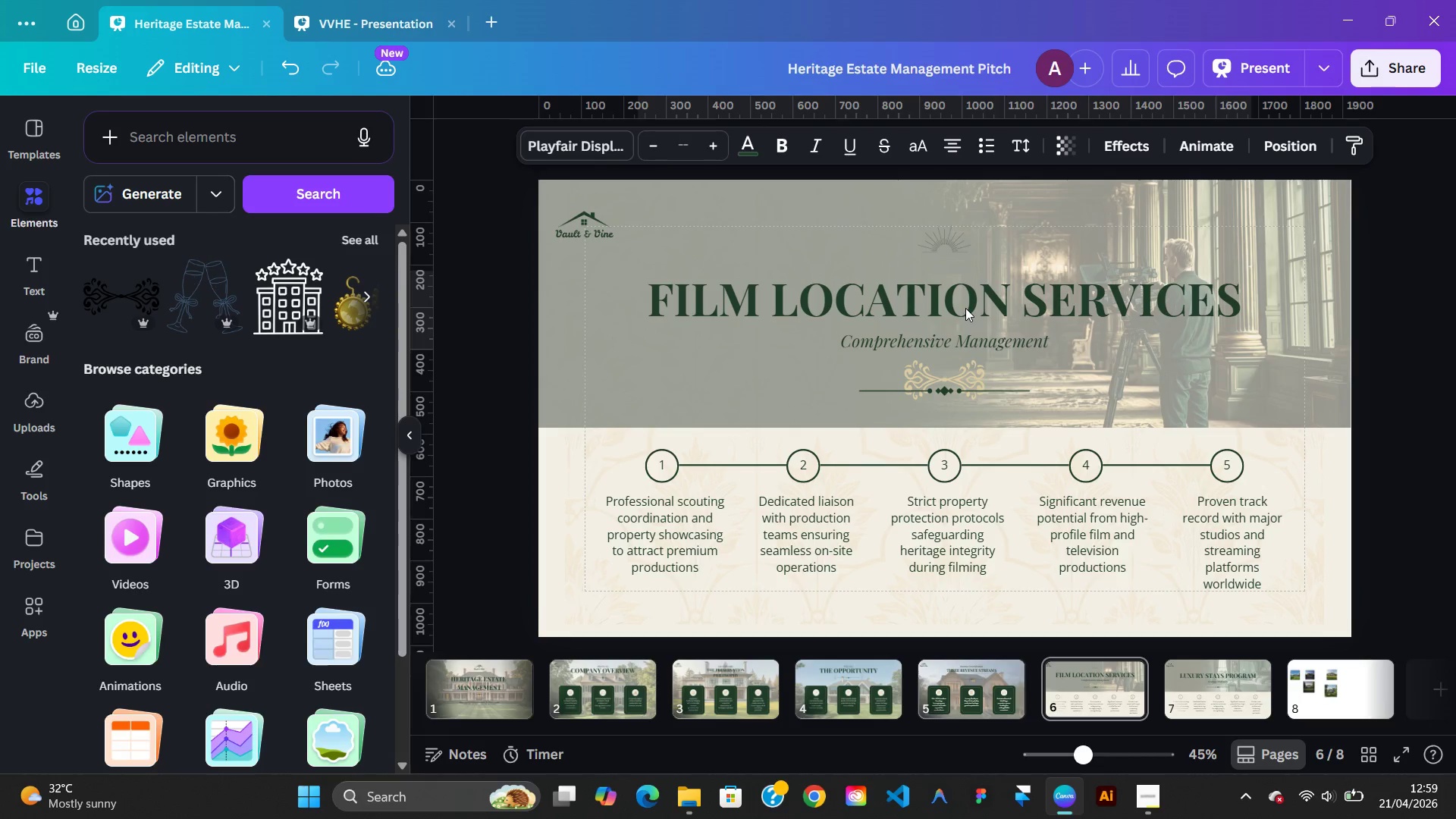 
hold_key(key=ArrowDown, duration=1.05)
 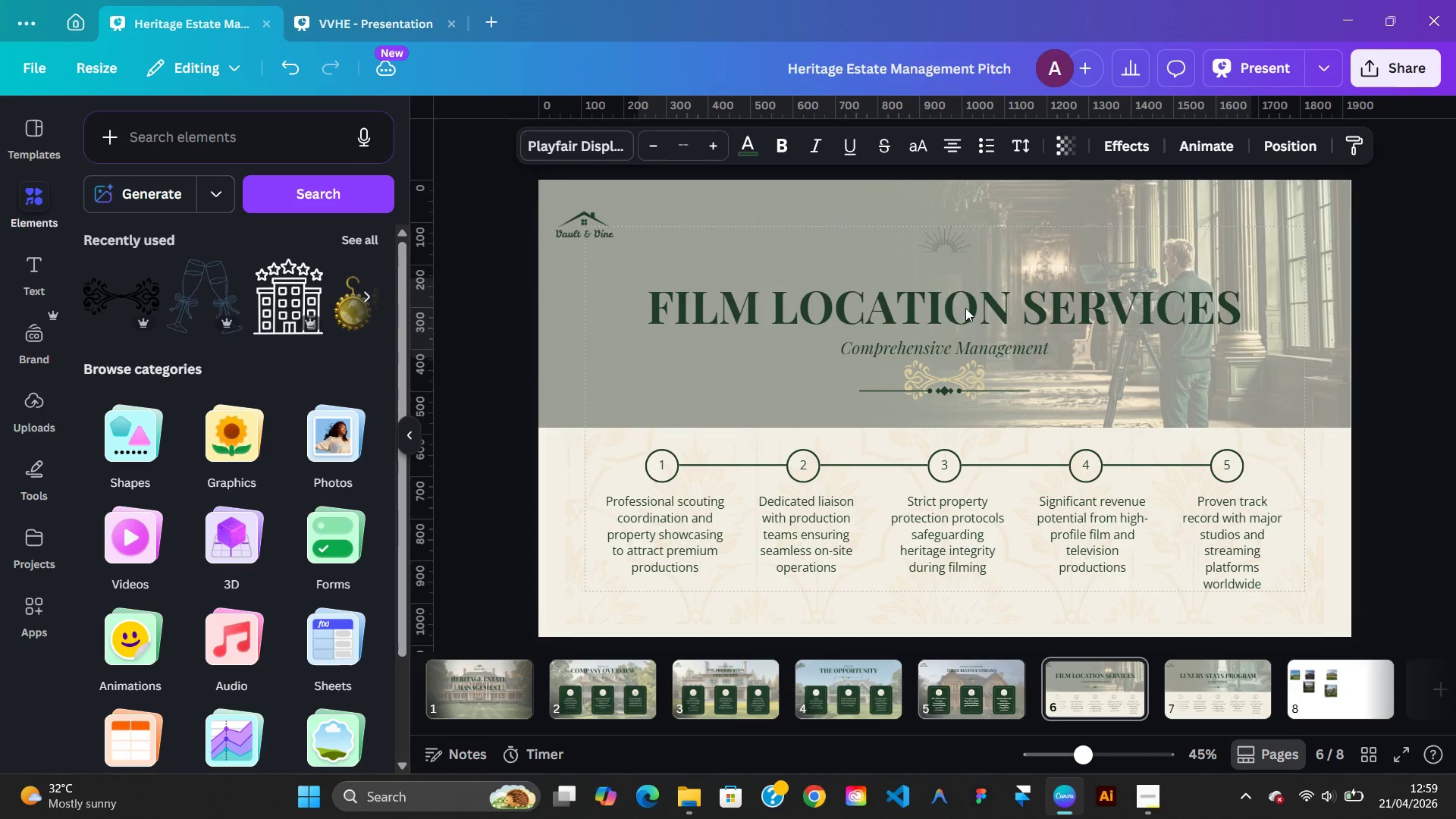 
key(ArrowDown)
 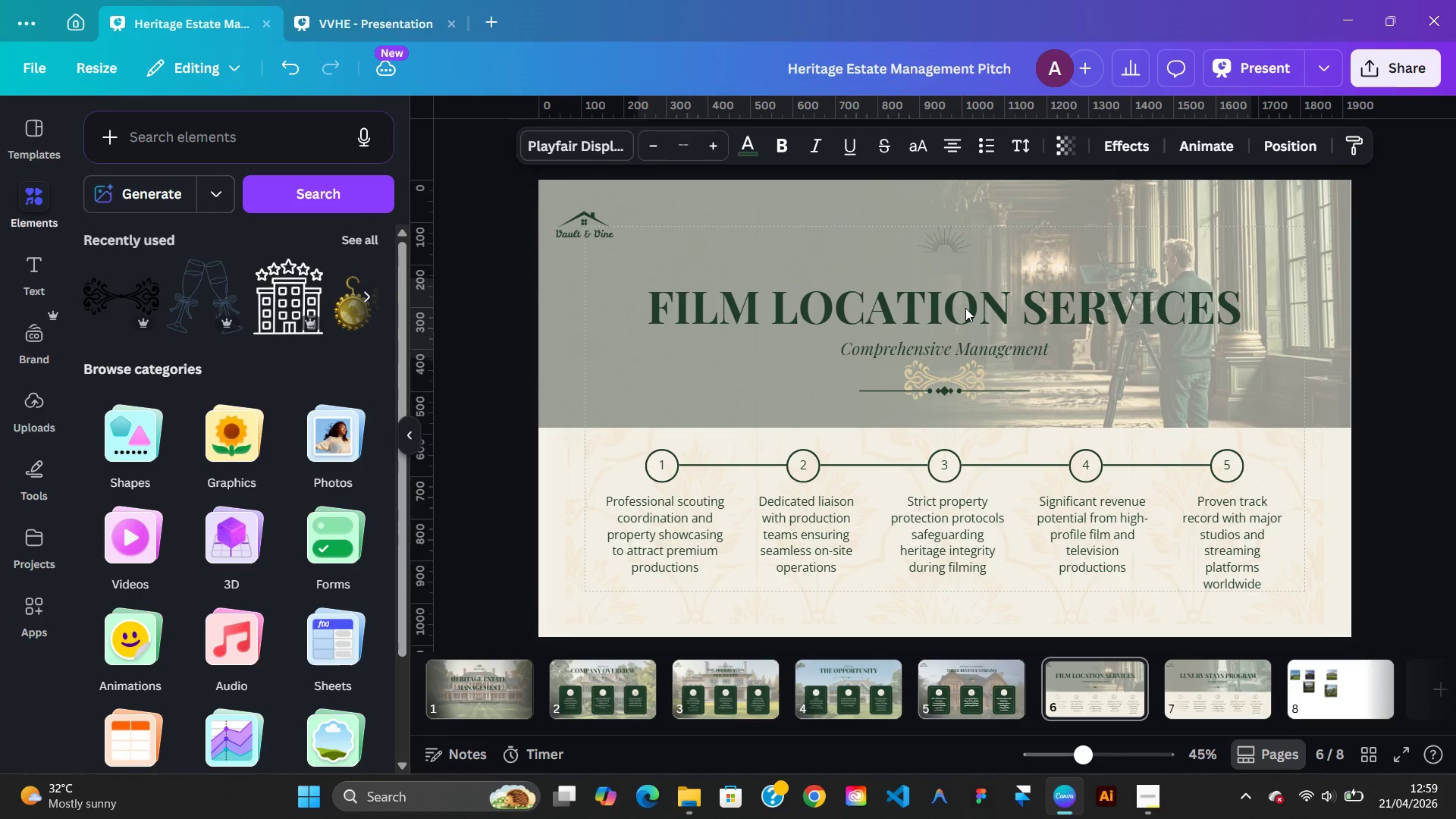 
key(ArrowDown)
 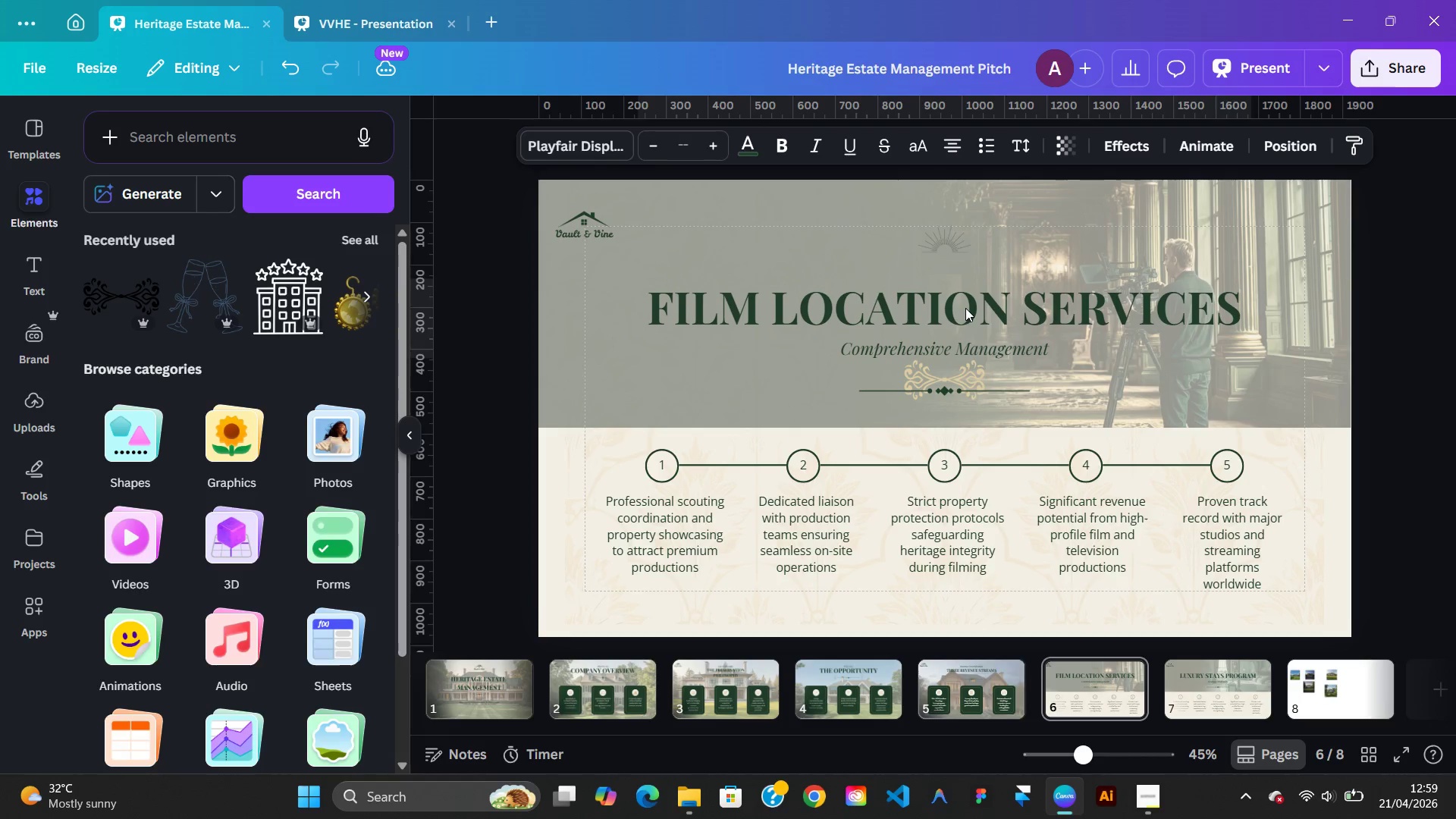 
key(ArrowDown)
 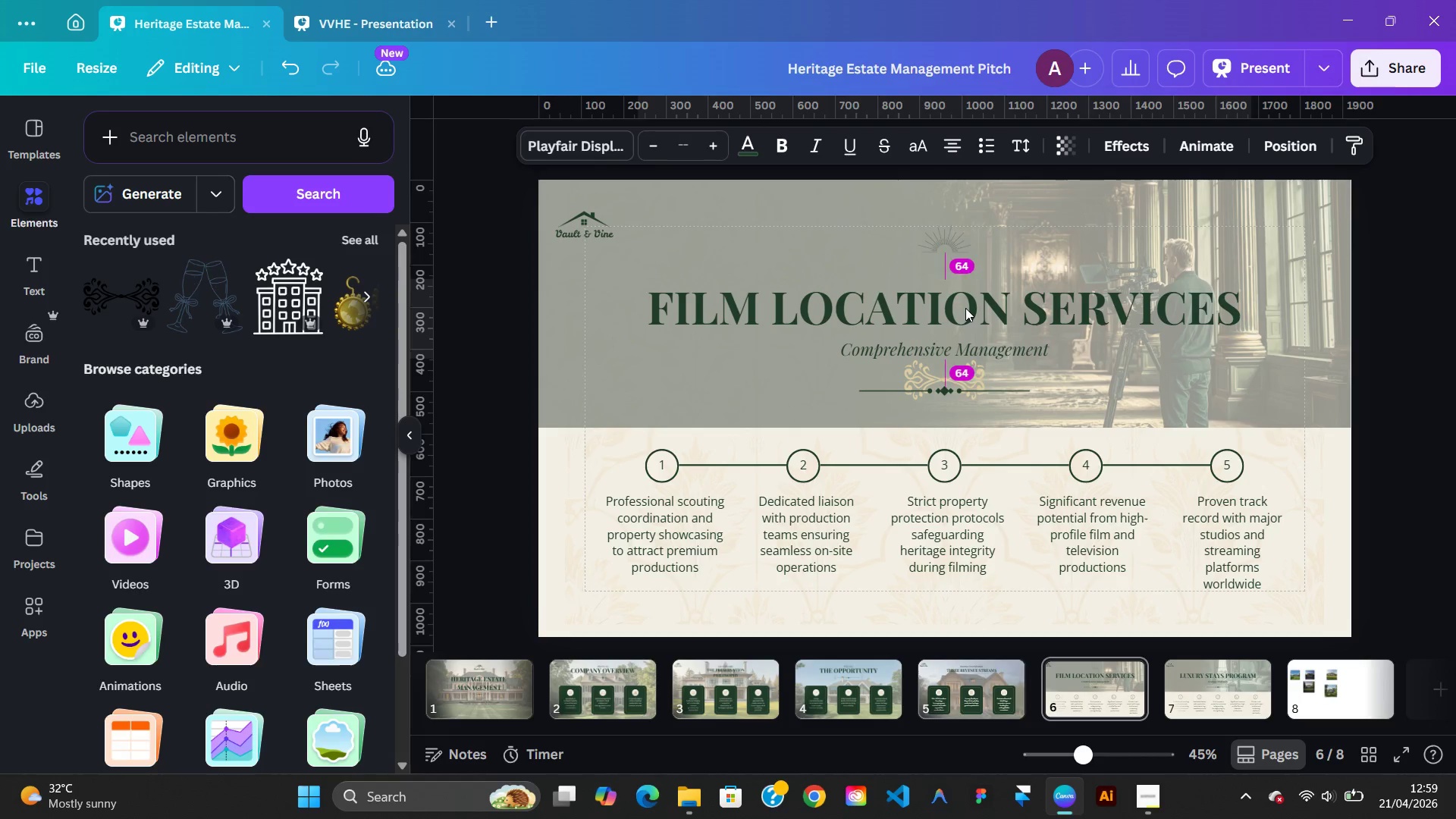 
key(ArrowDown)
 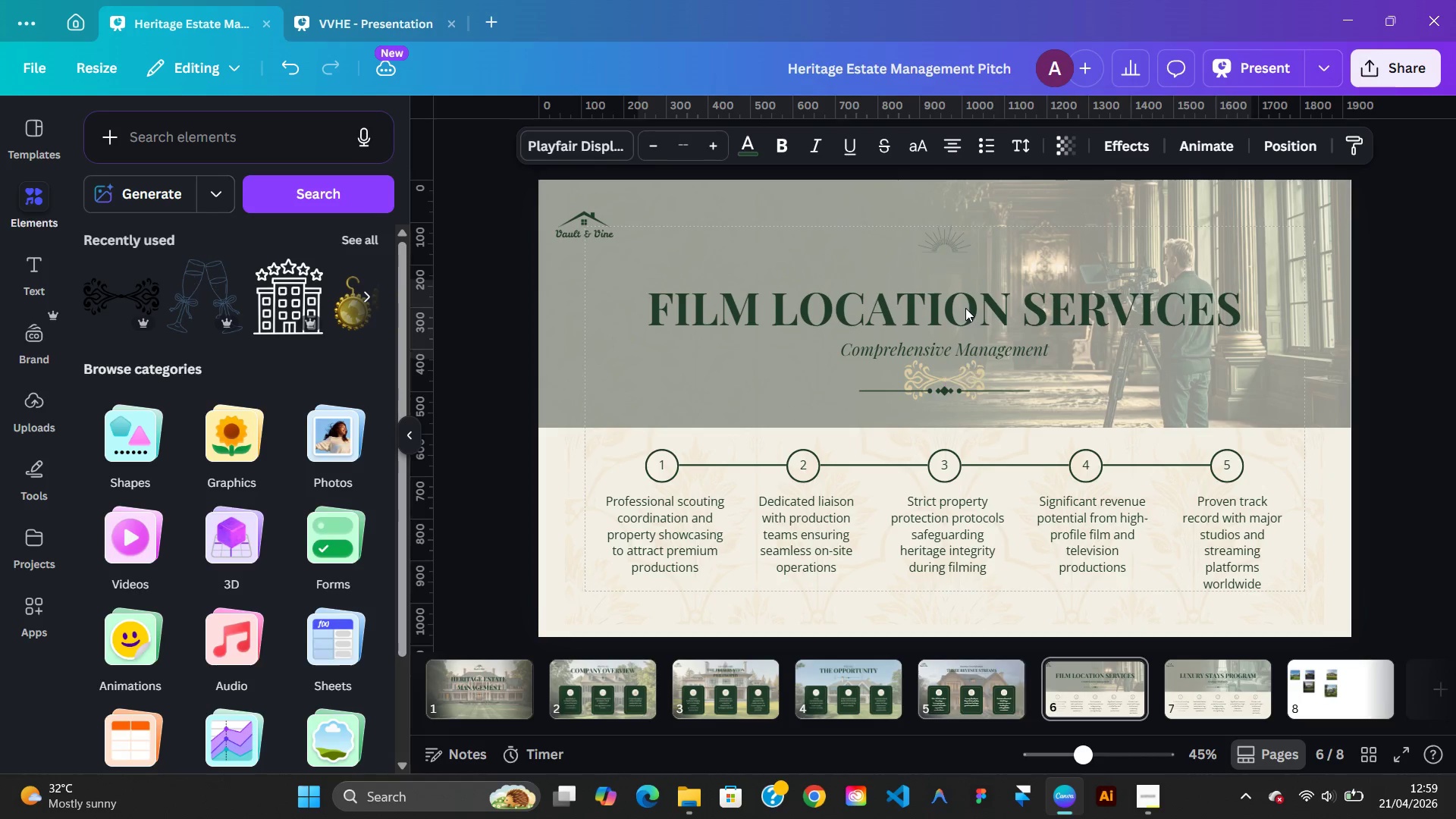 
key(ArrowDown)
 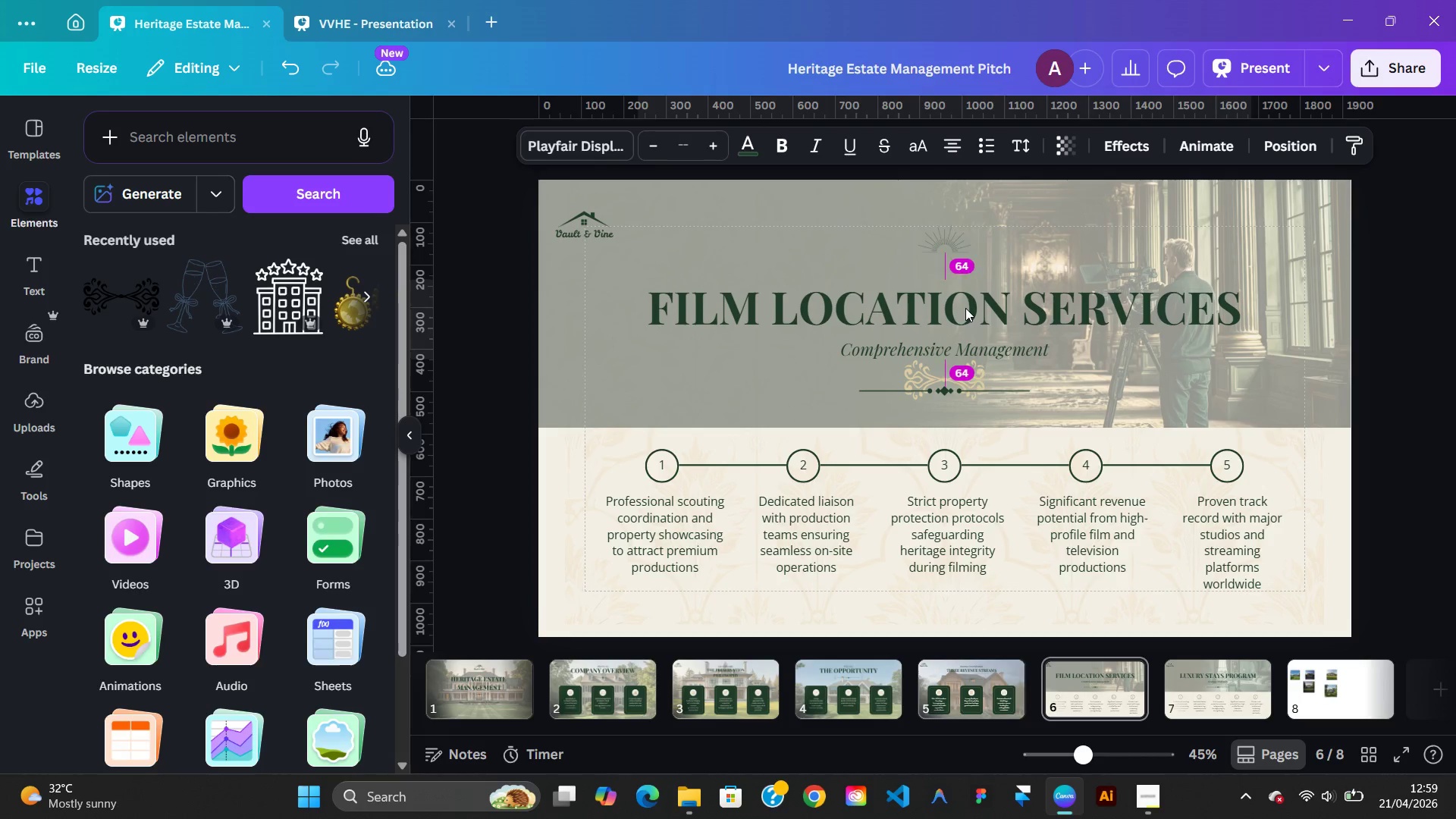 
key(ArrowUp)
 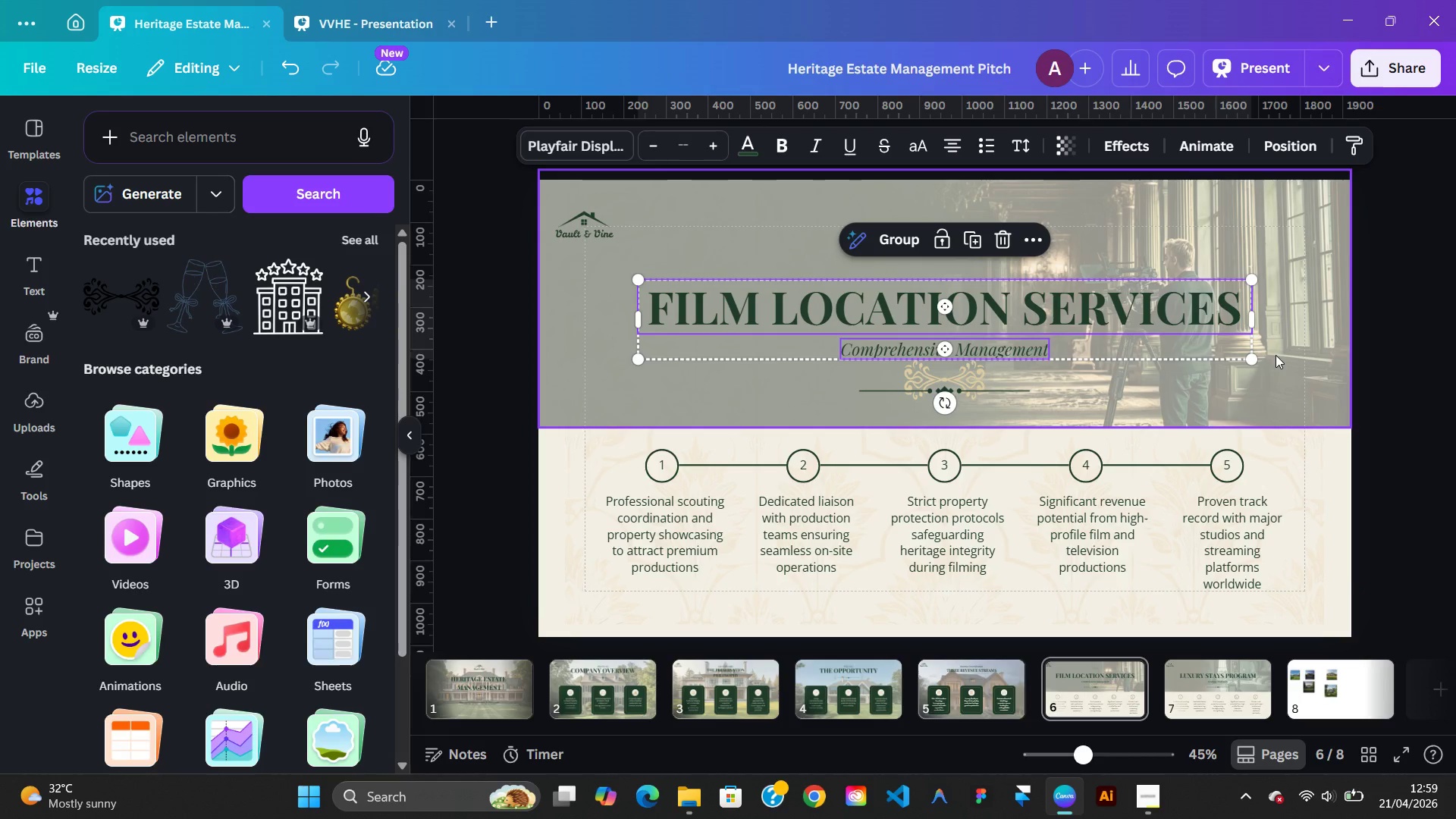 
left_click([1284, 359])
 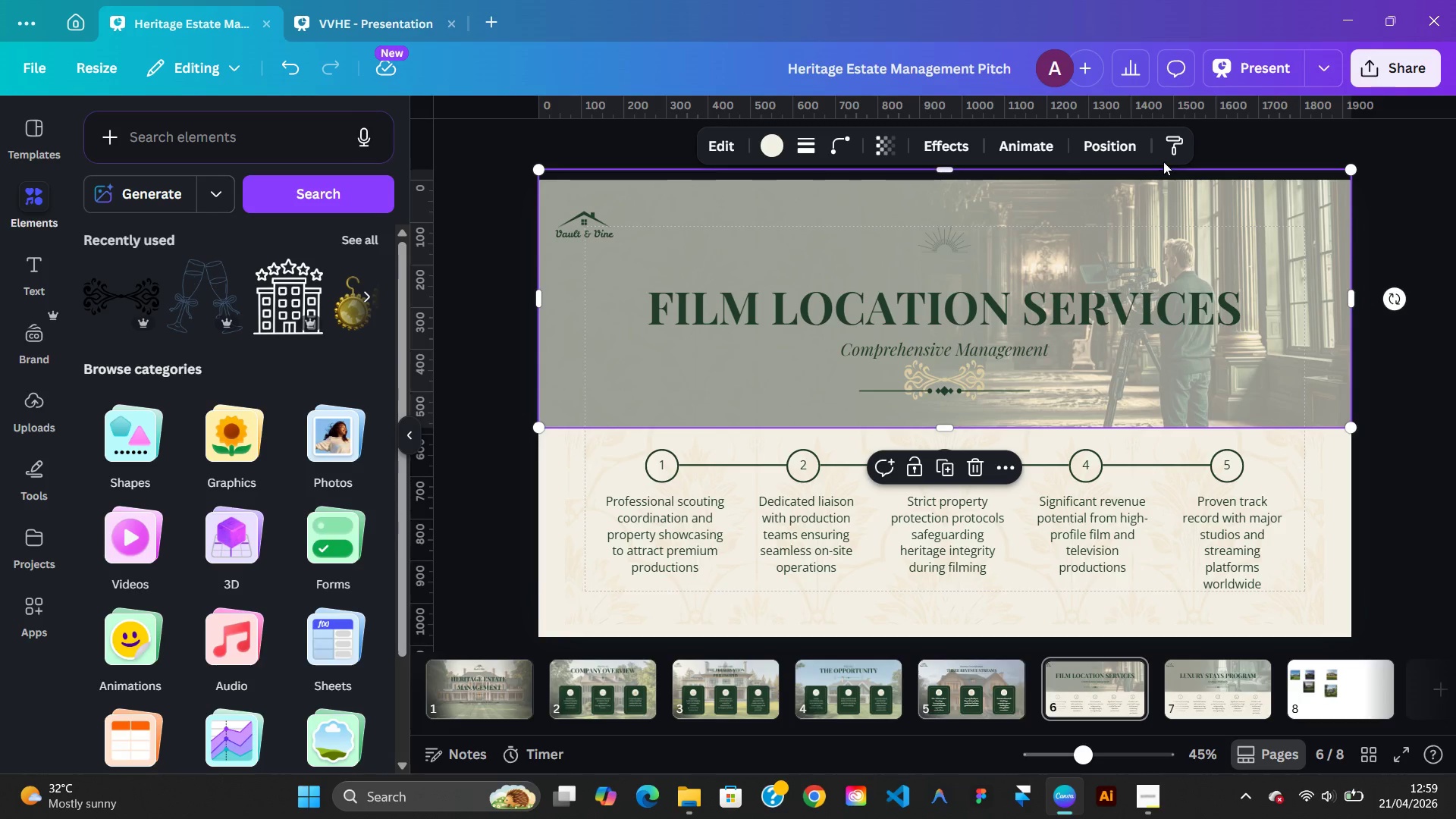 
left_click([1125, 153])
 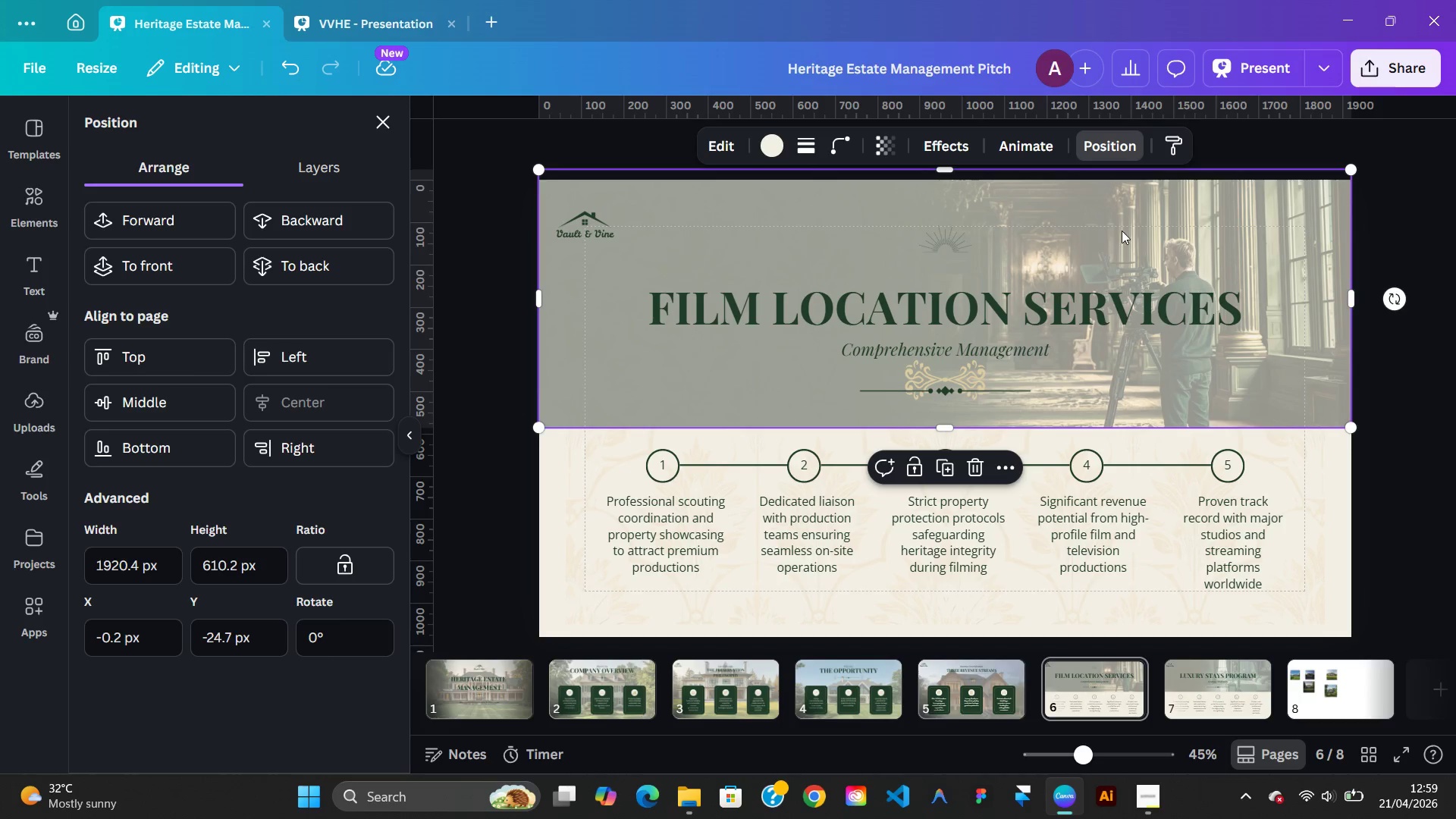 
wait(5.77)
 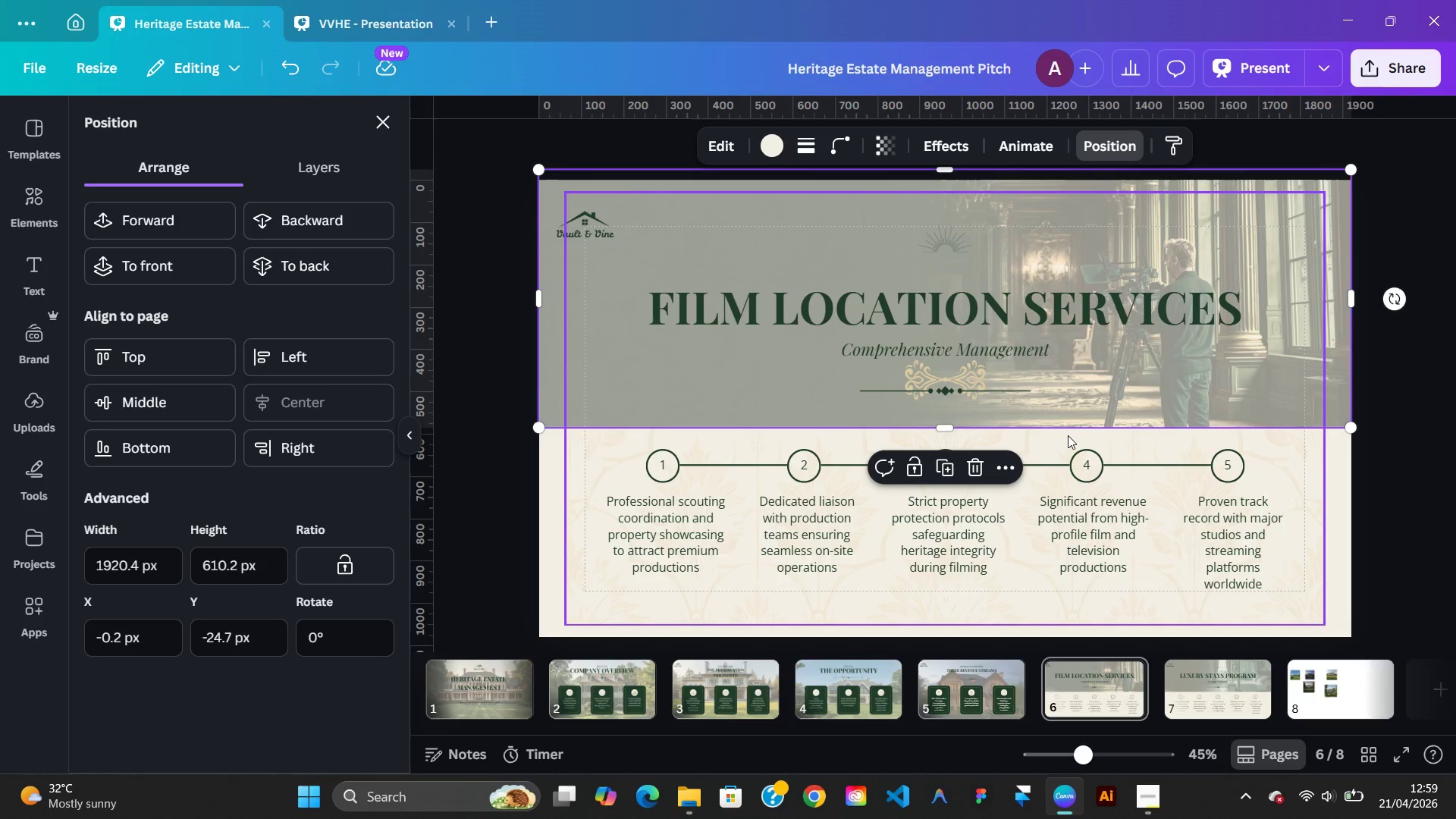 
left_click([313, 162])
 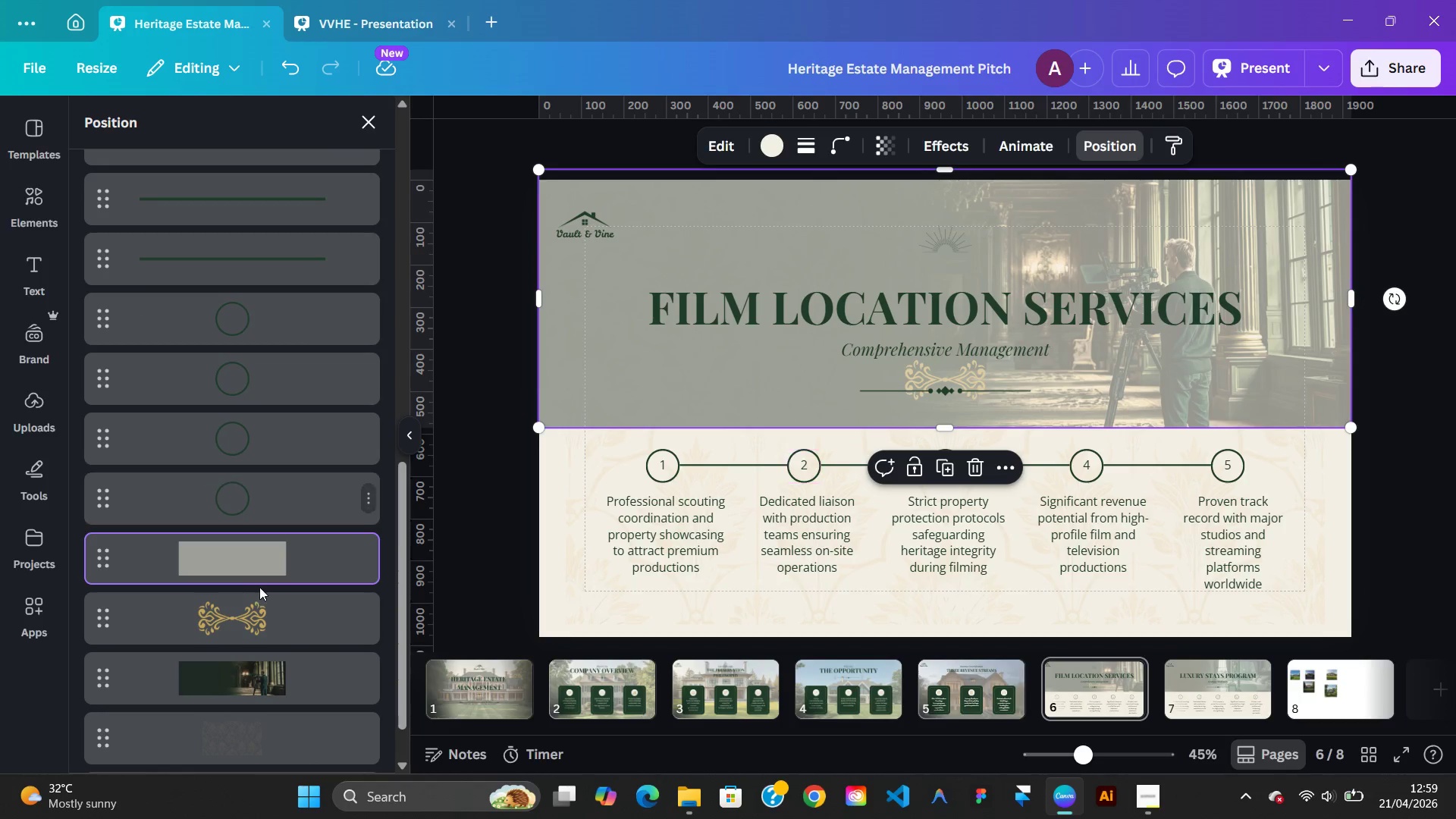 
left_click([259, 615])
 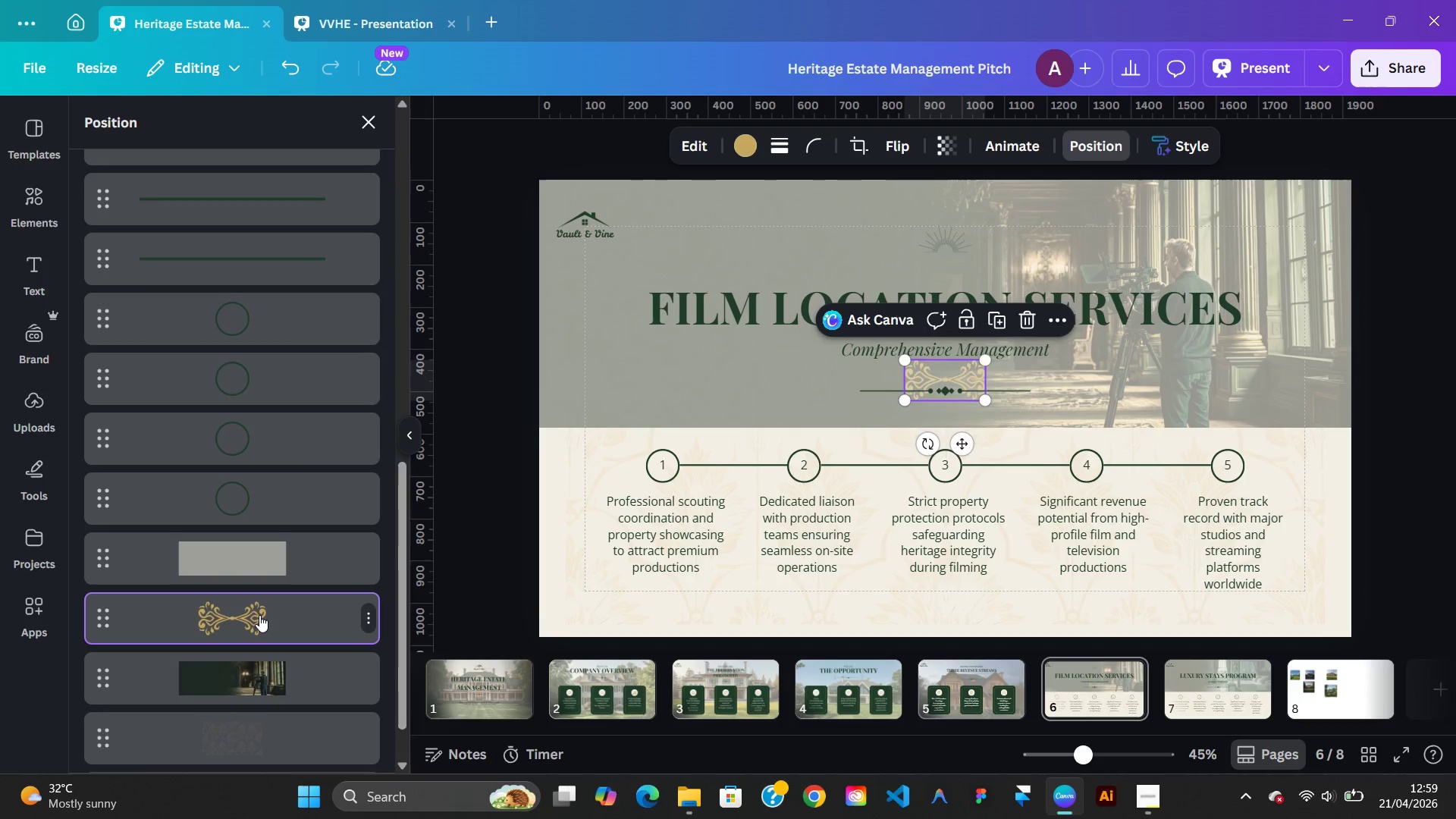 
key(Delete)
 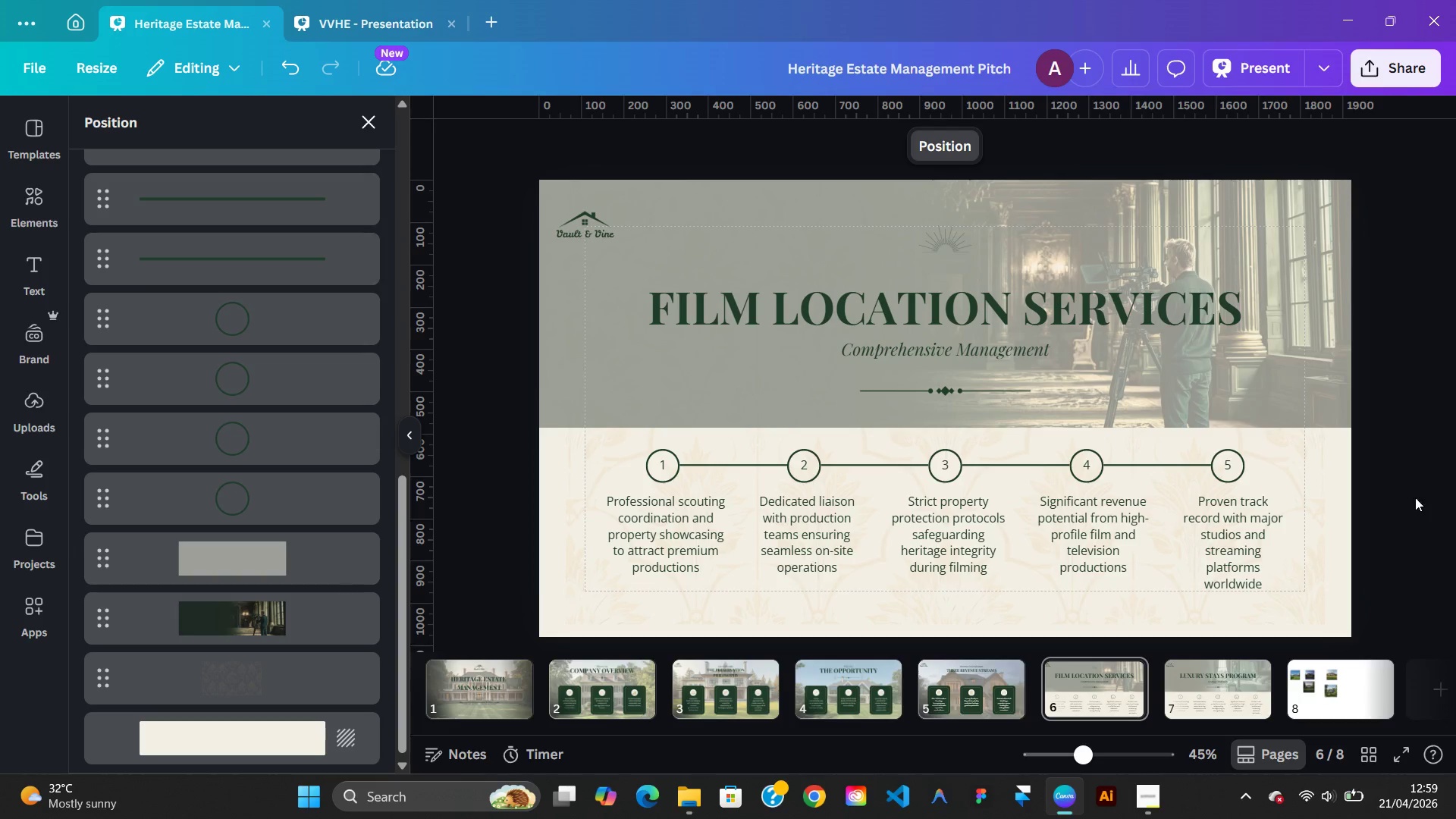 
left_click([1404, 497])
 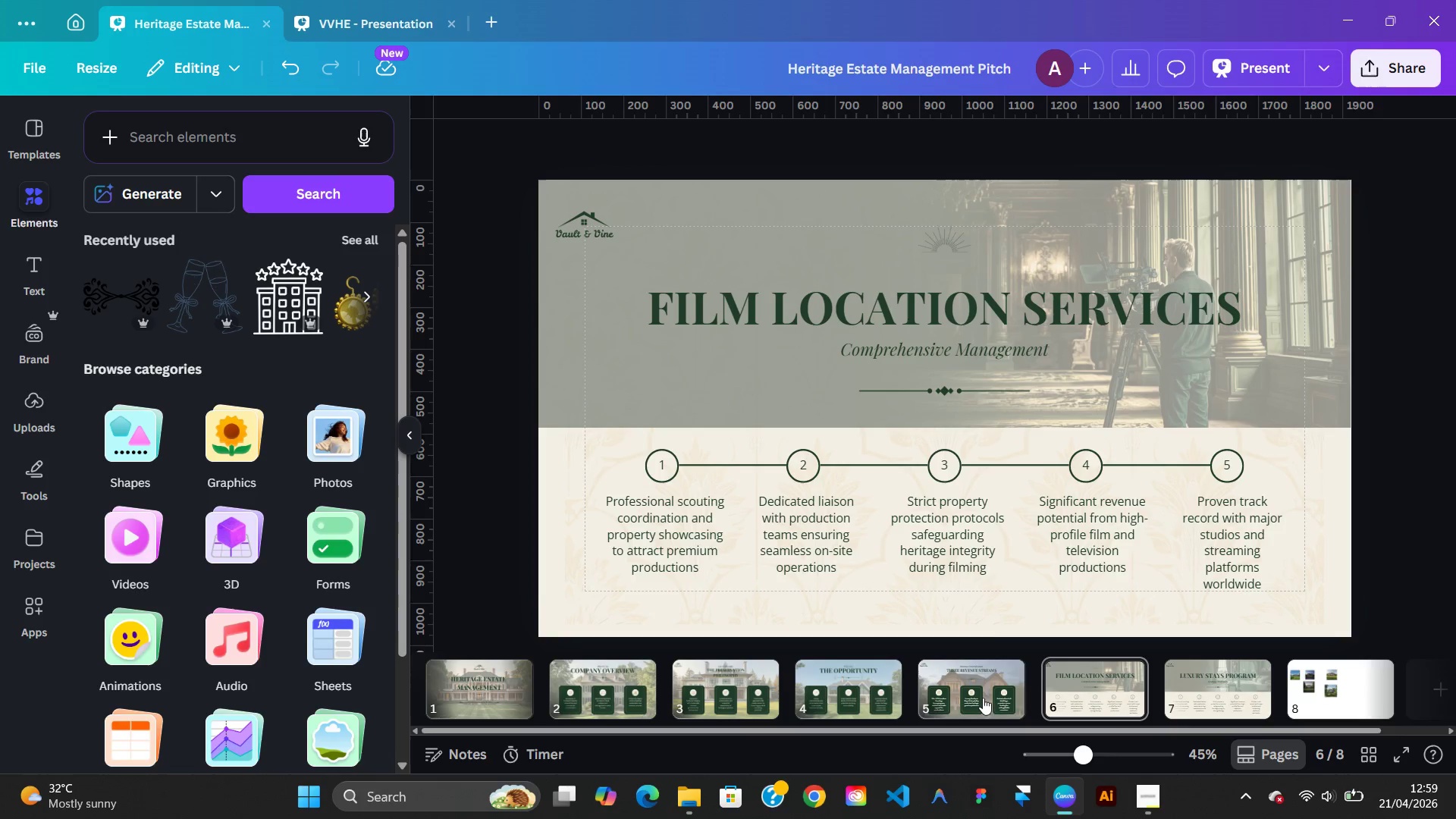 
left_click([980, 698])
 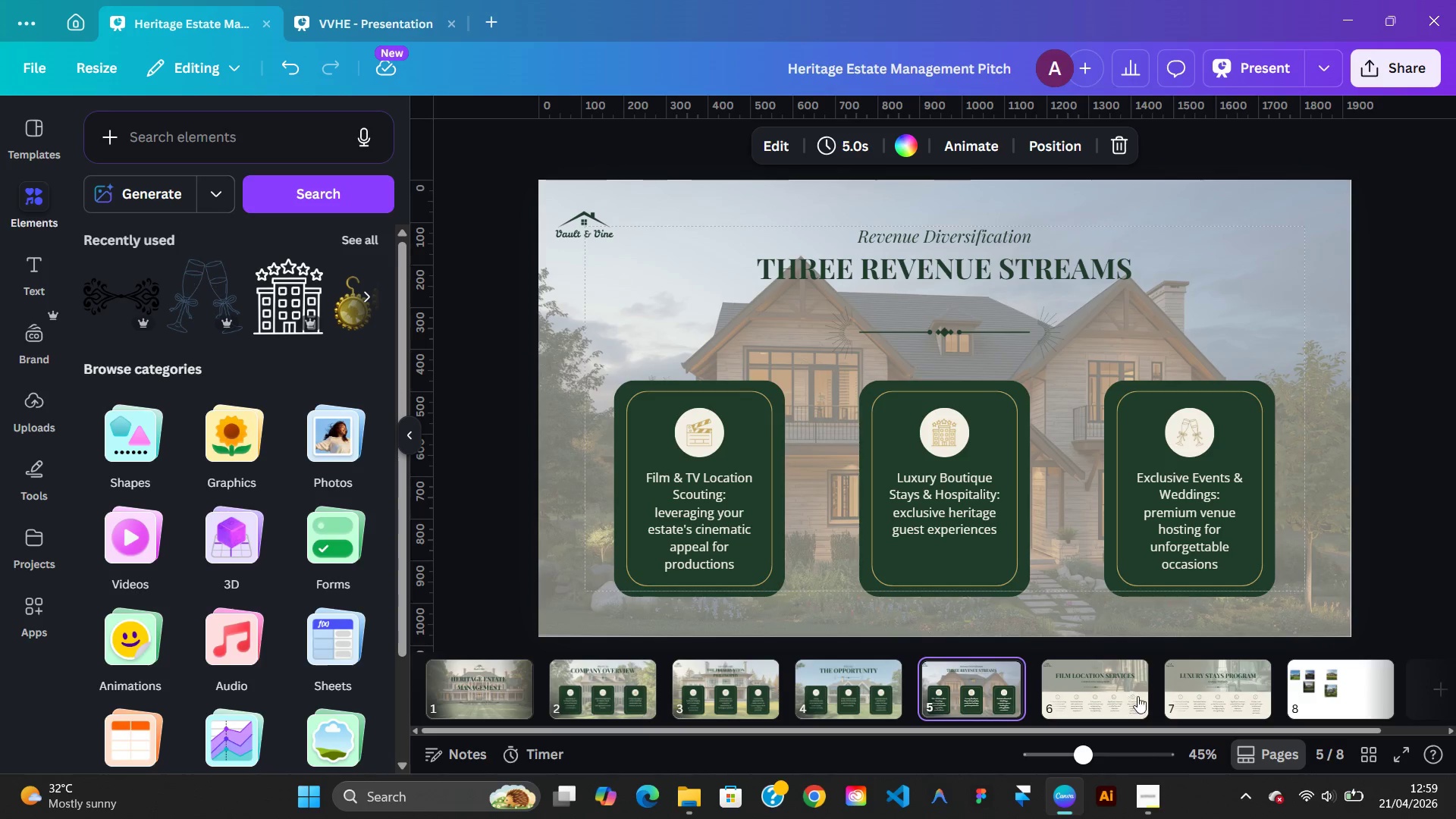 
left_click([1139, 696])
 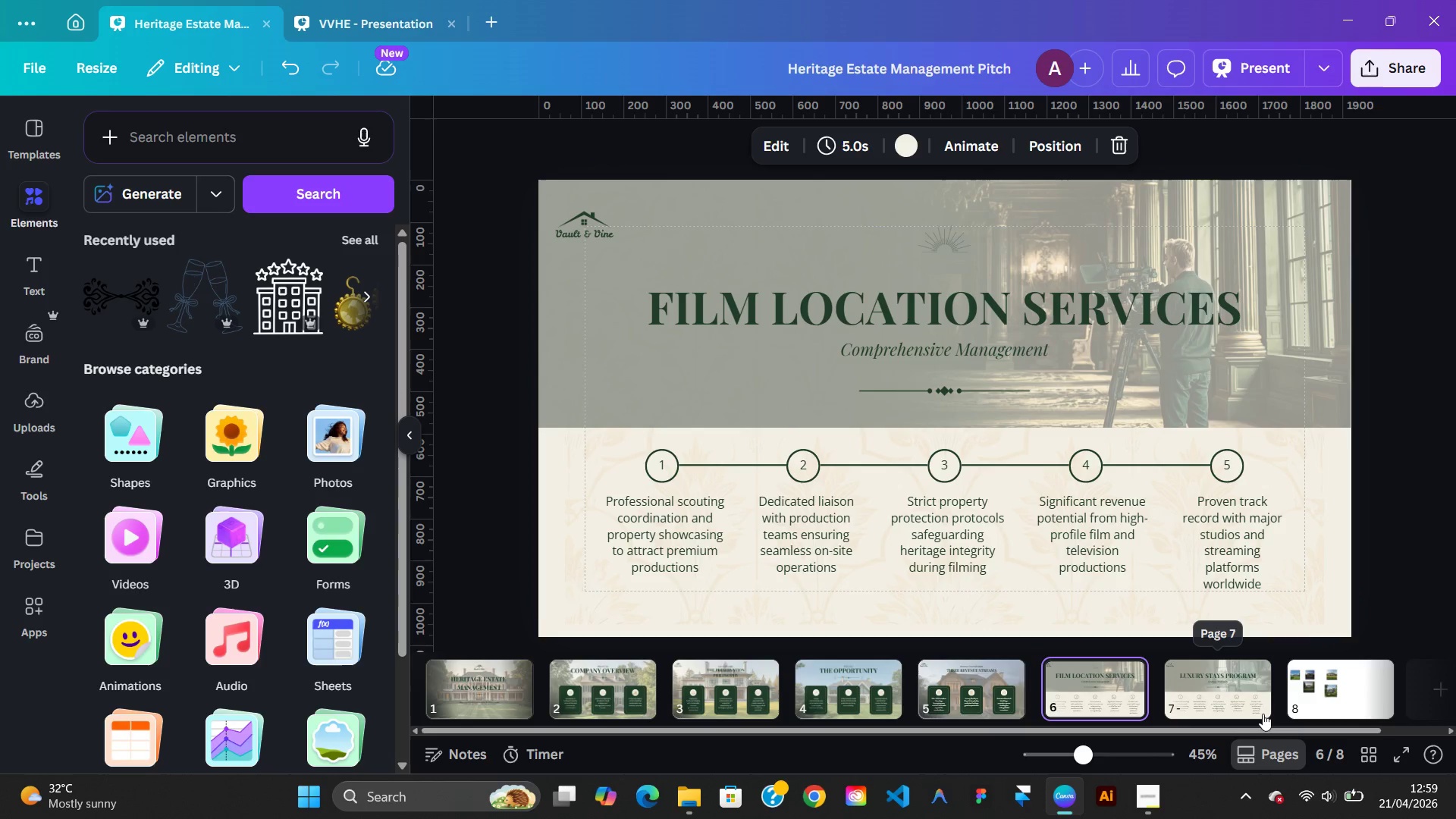 
left_click([1263, 714])
 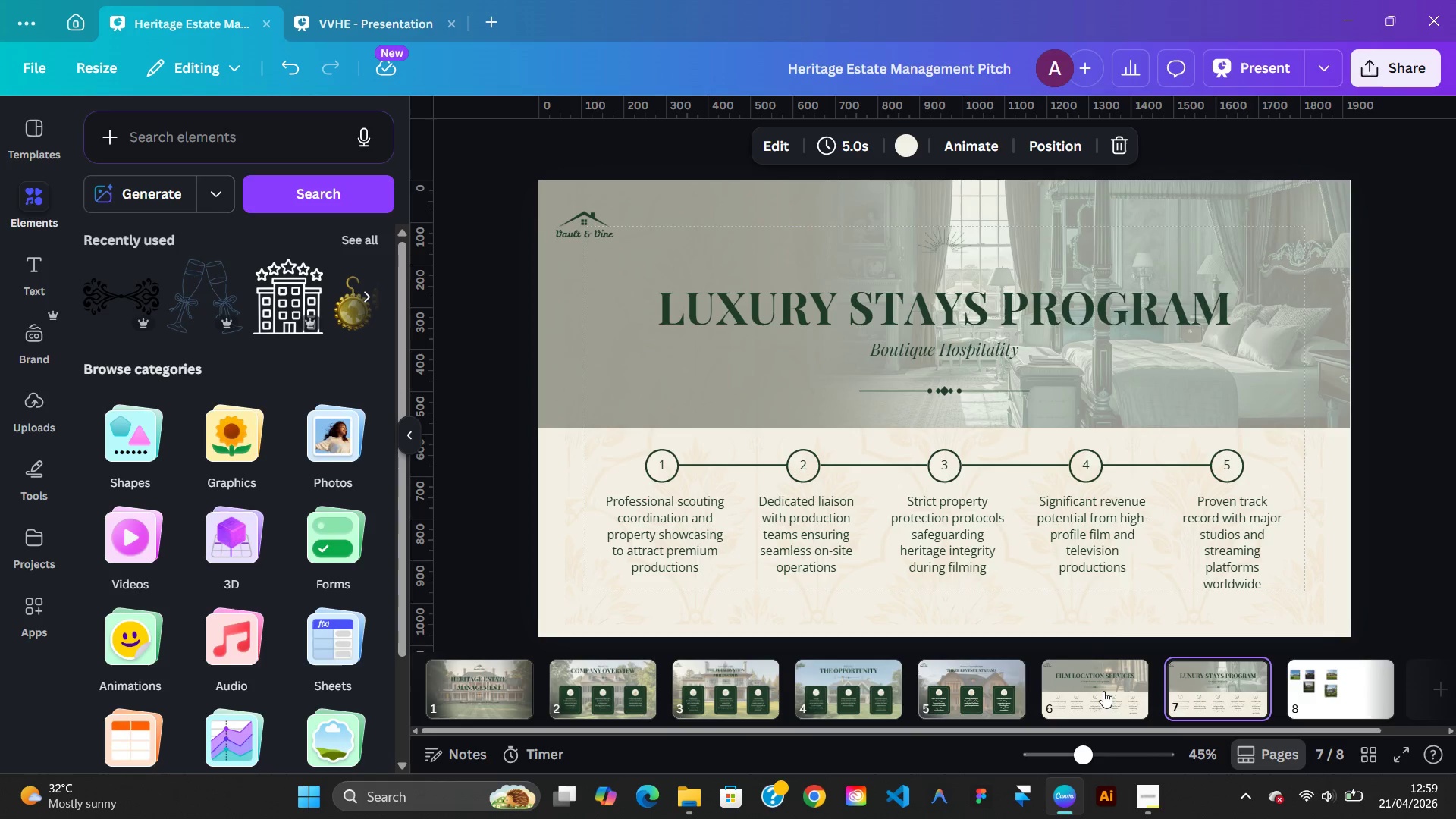 
left_click([1103, 691])
 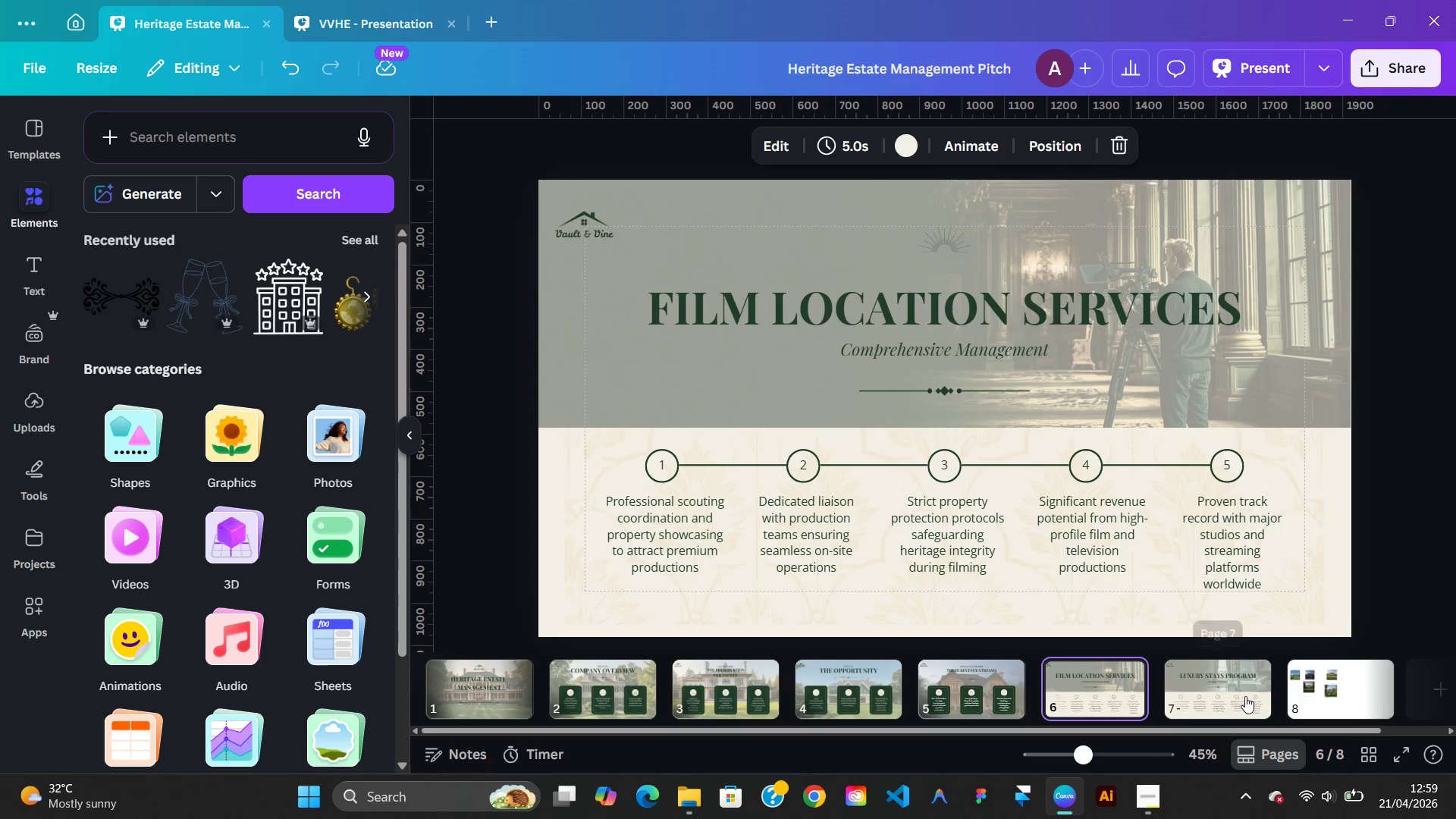 
left_click([1247, 696])
 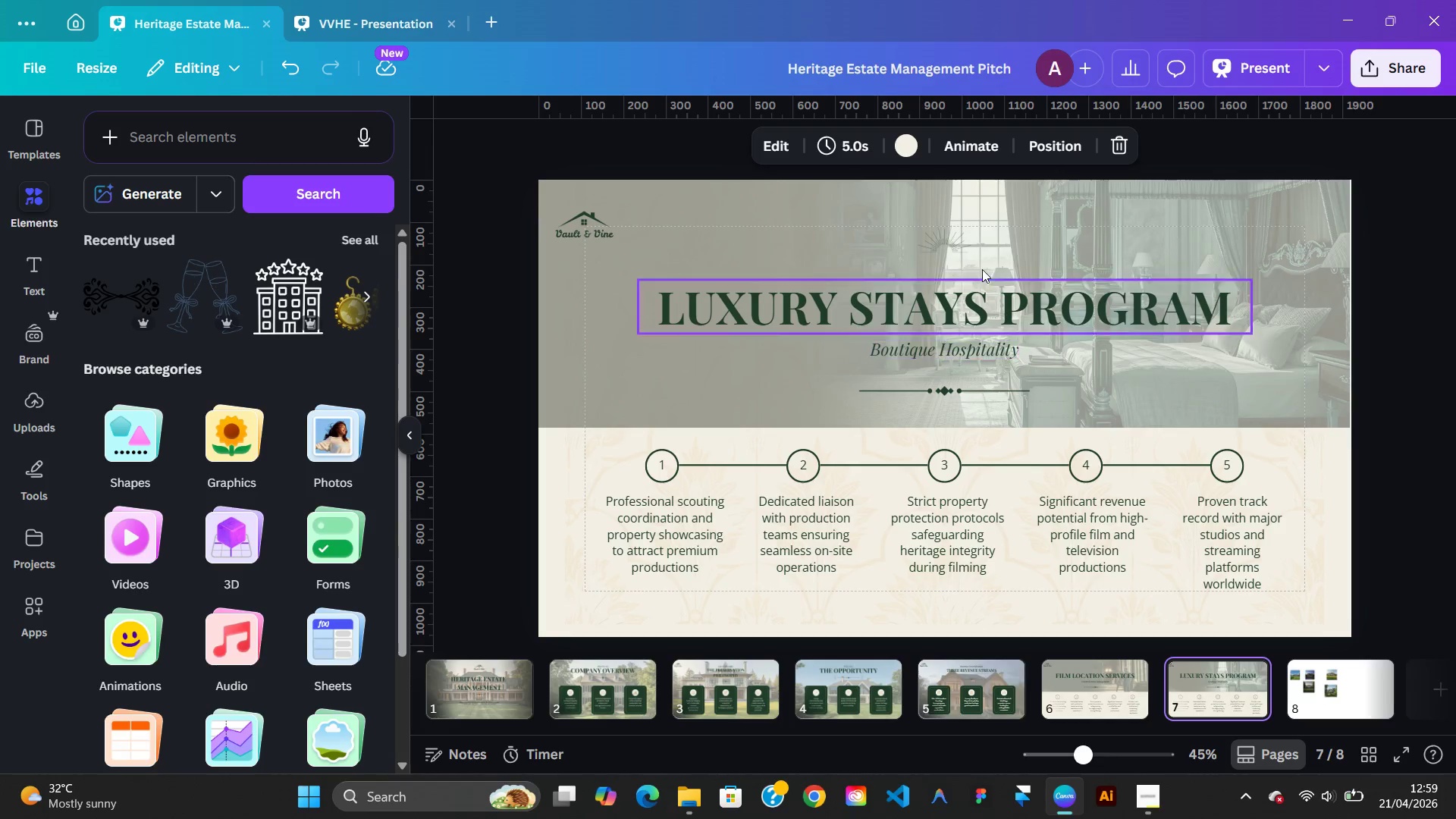 
left_click([981, 310])
 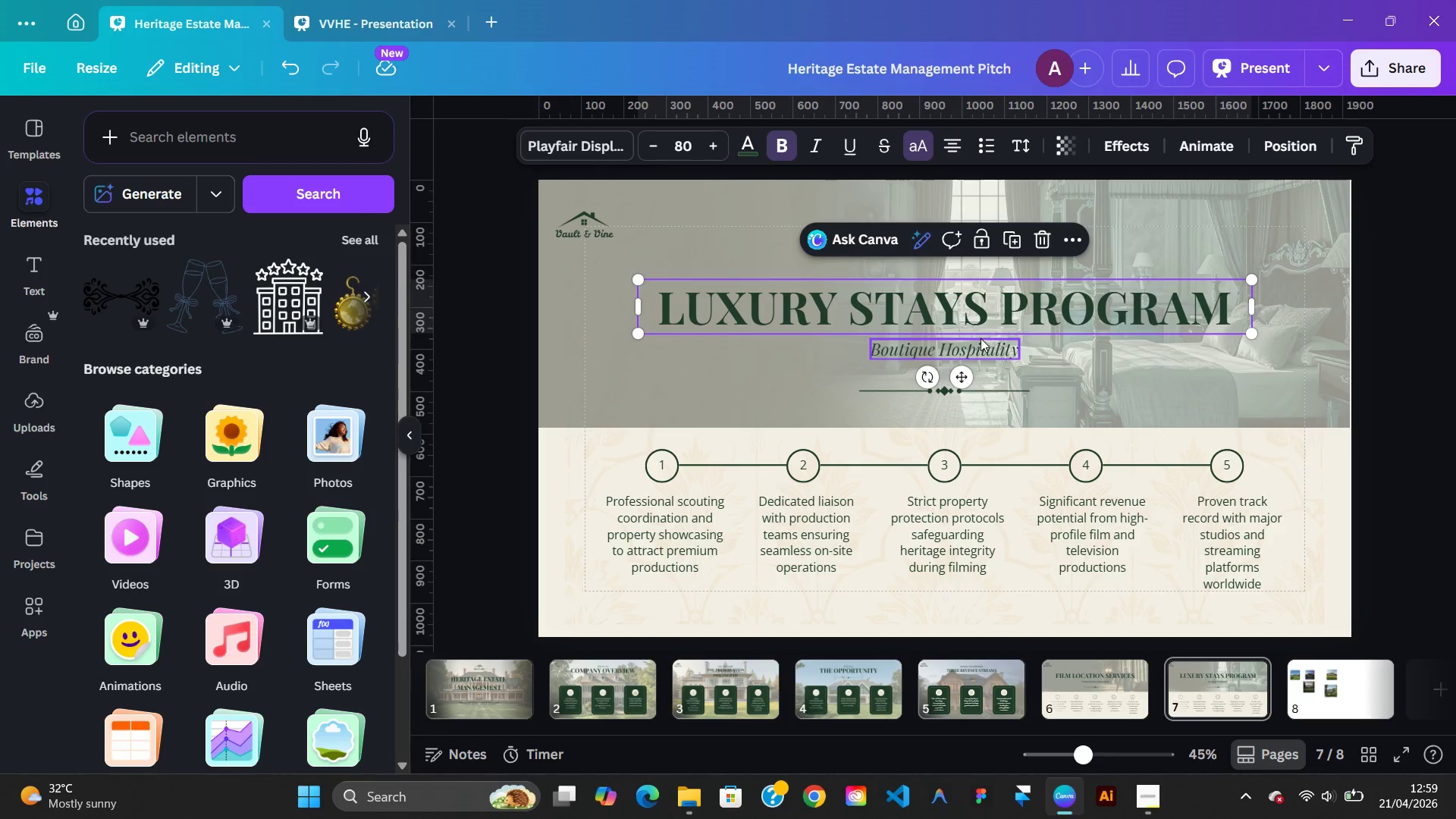 
left_click([981, 340])
 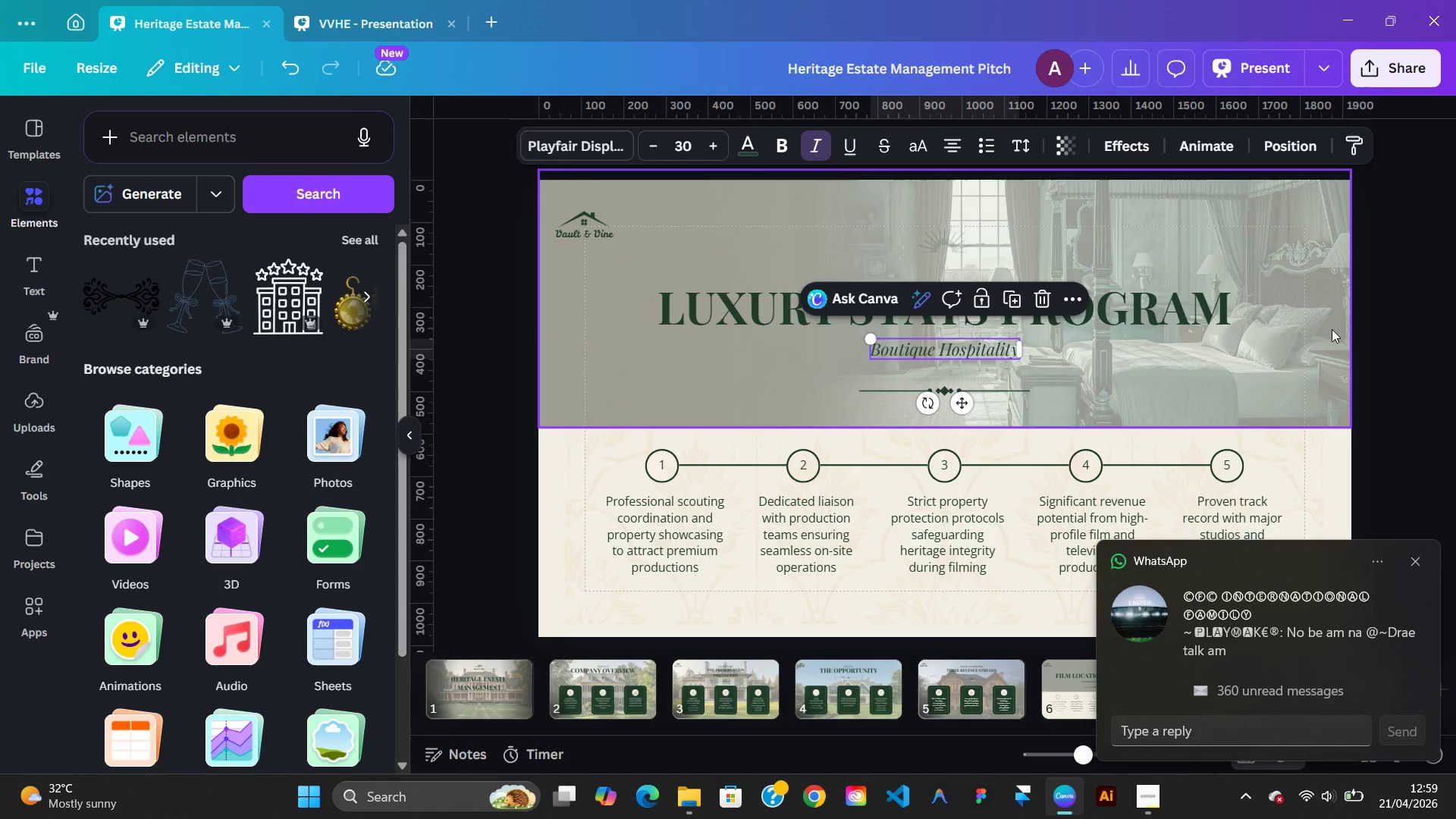 
left_click([1382, 347])
 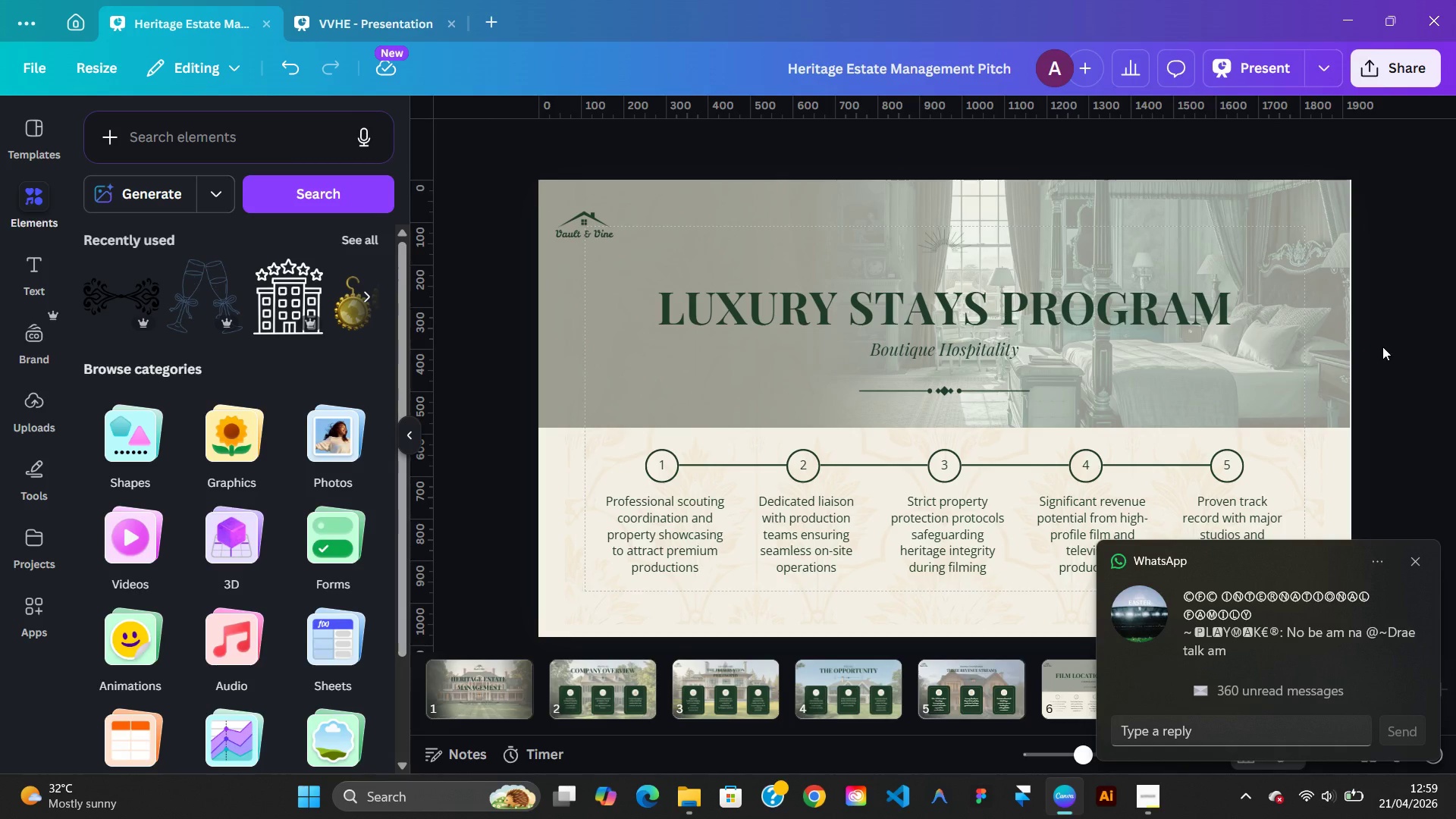 
left_click([1382, 347])
 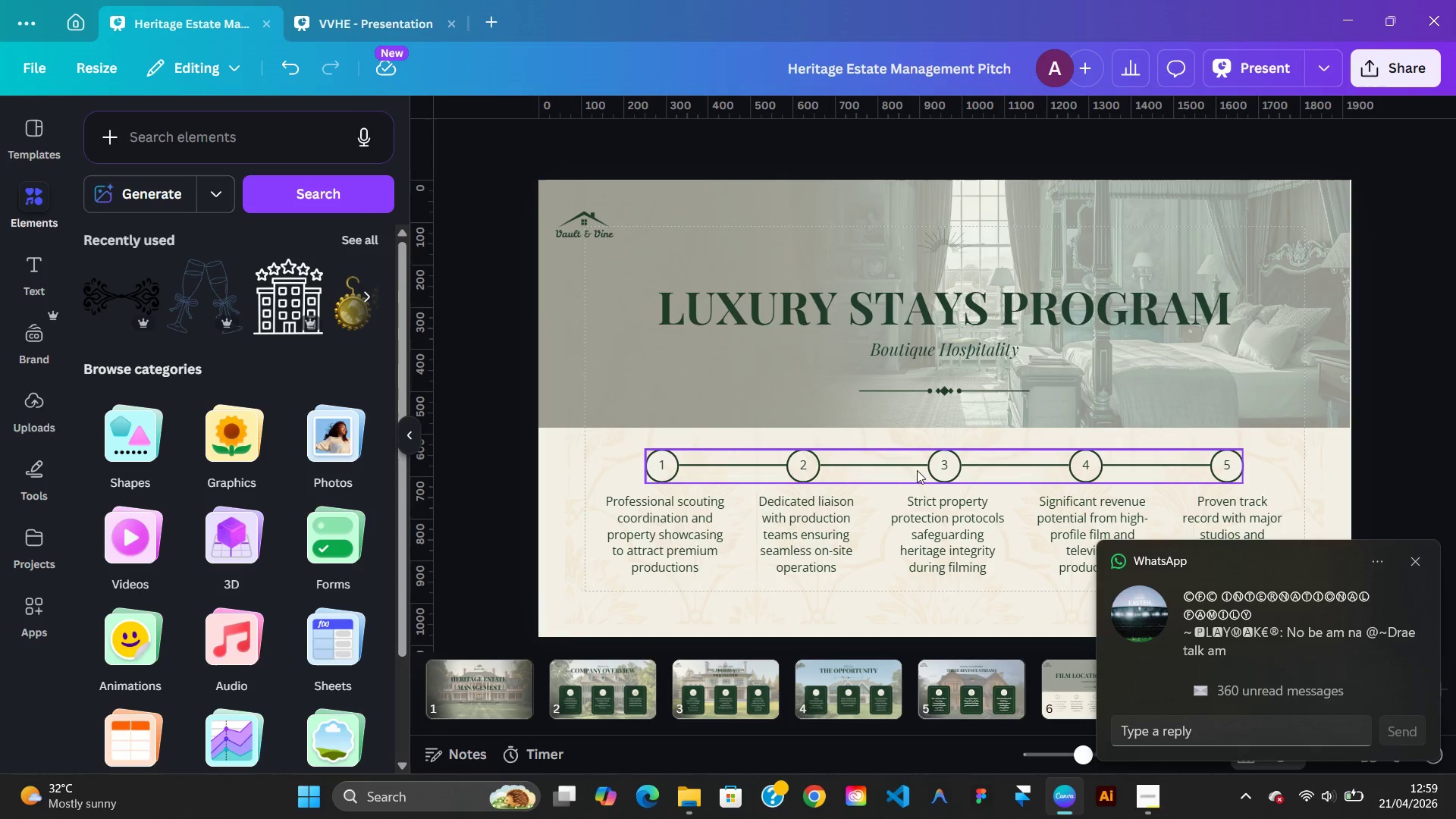 
left_click([1064, 679])
 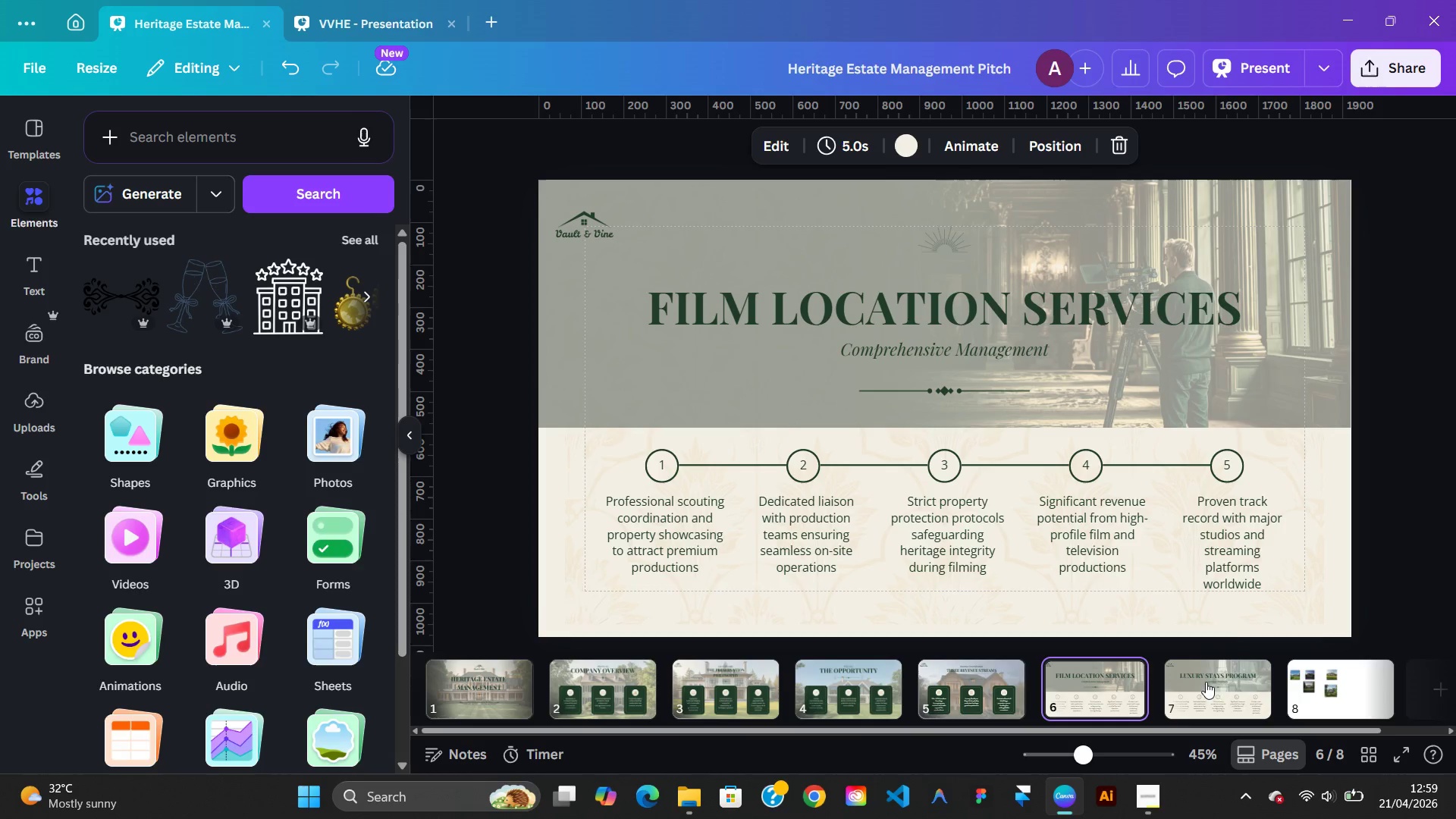 
left_click([1213, 682])
 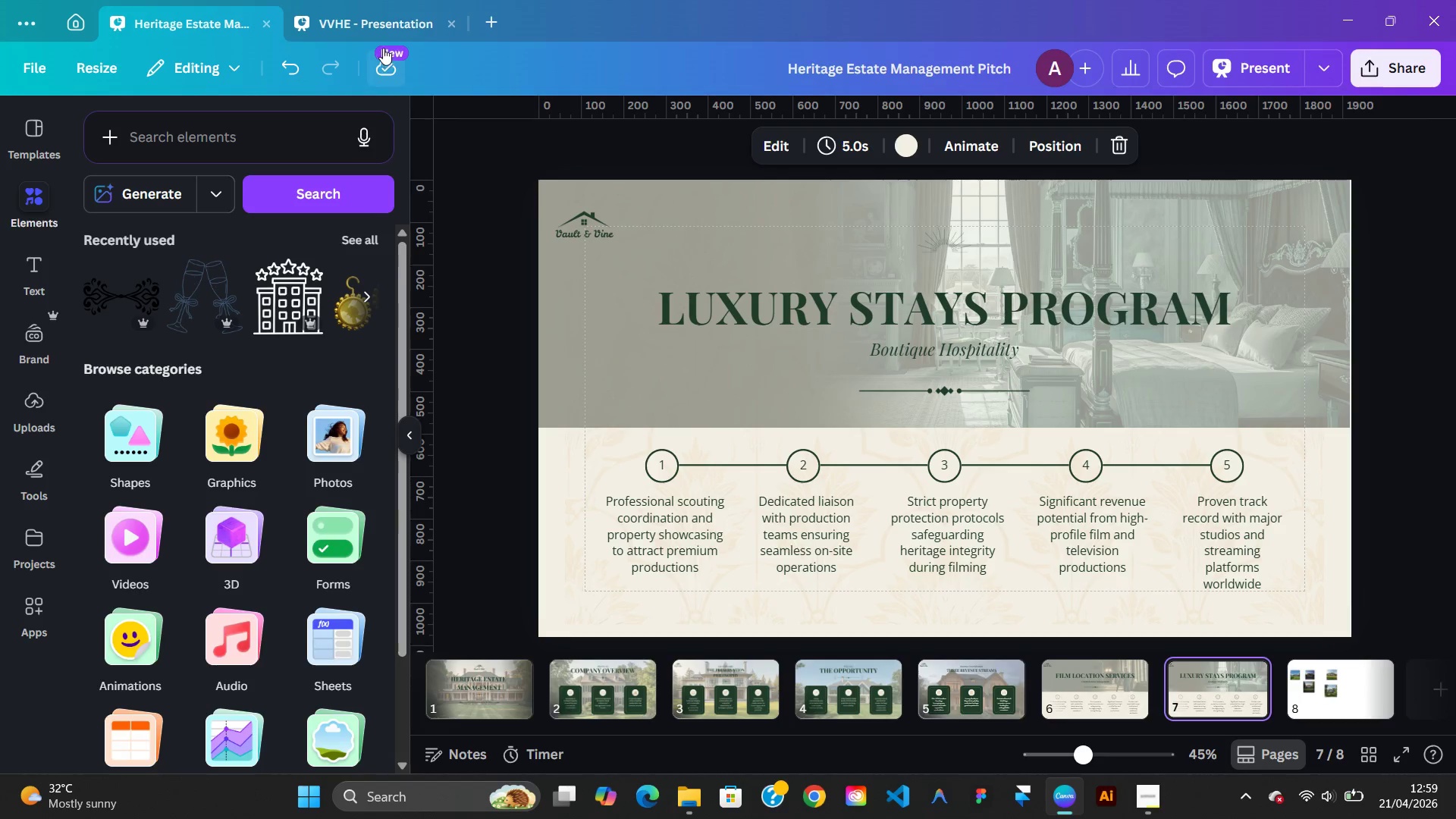 
left_click([378, 32])
 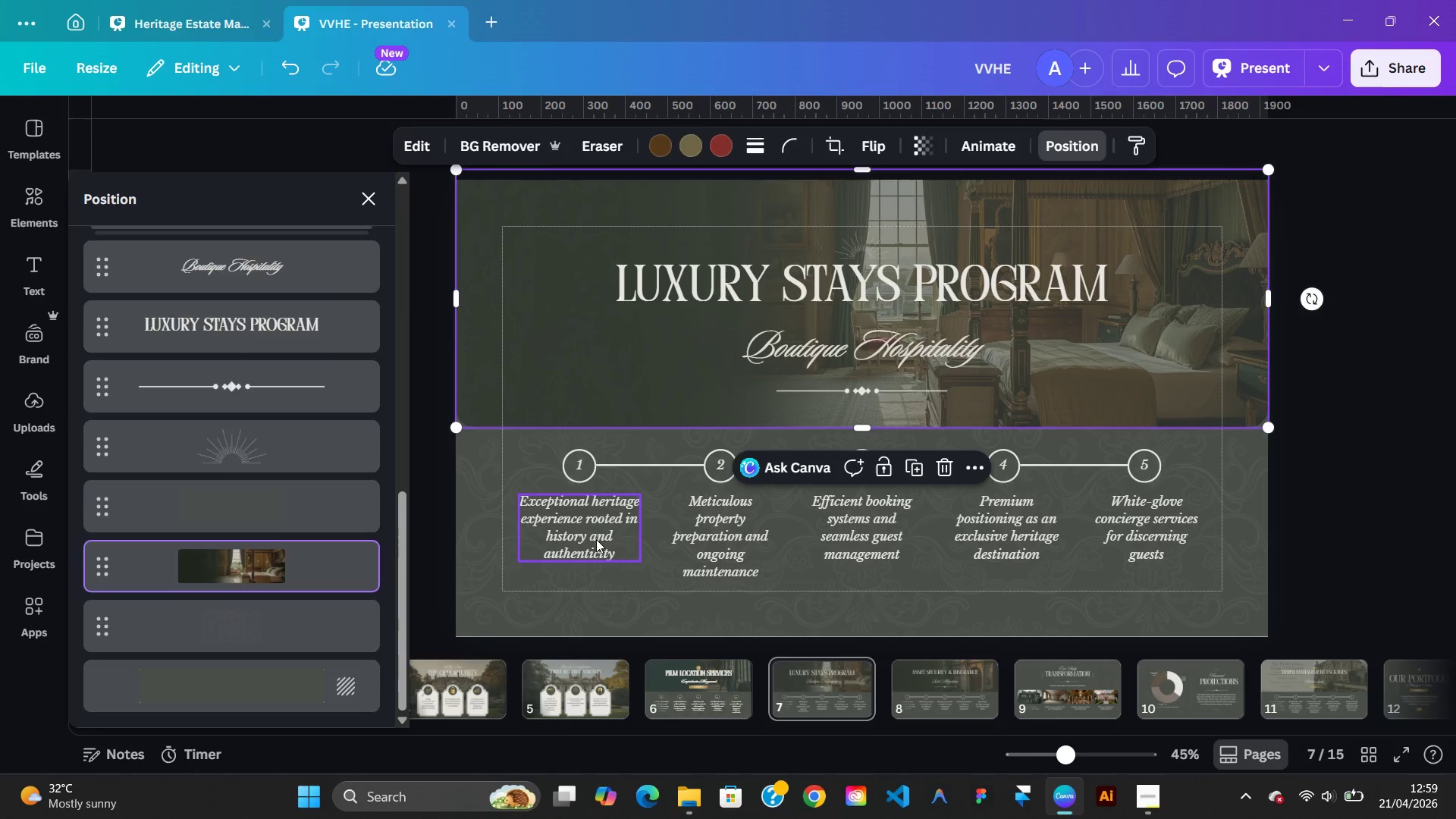 
double_click([596, 539])
 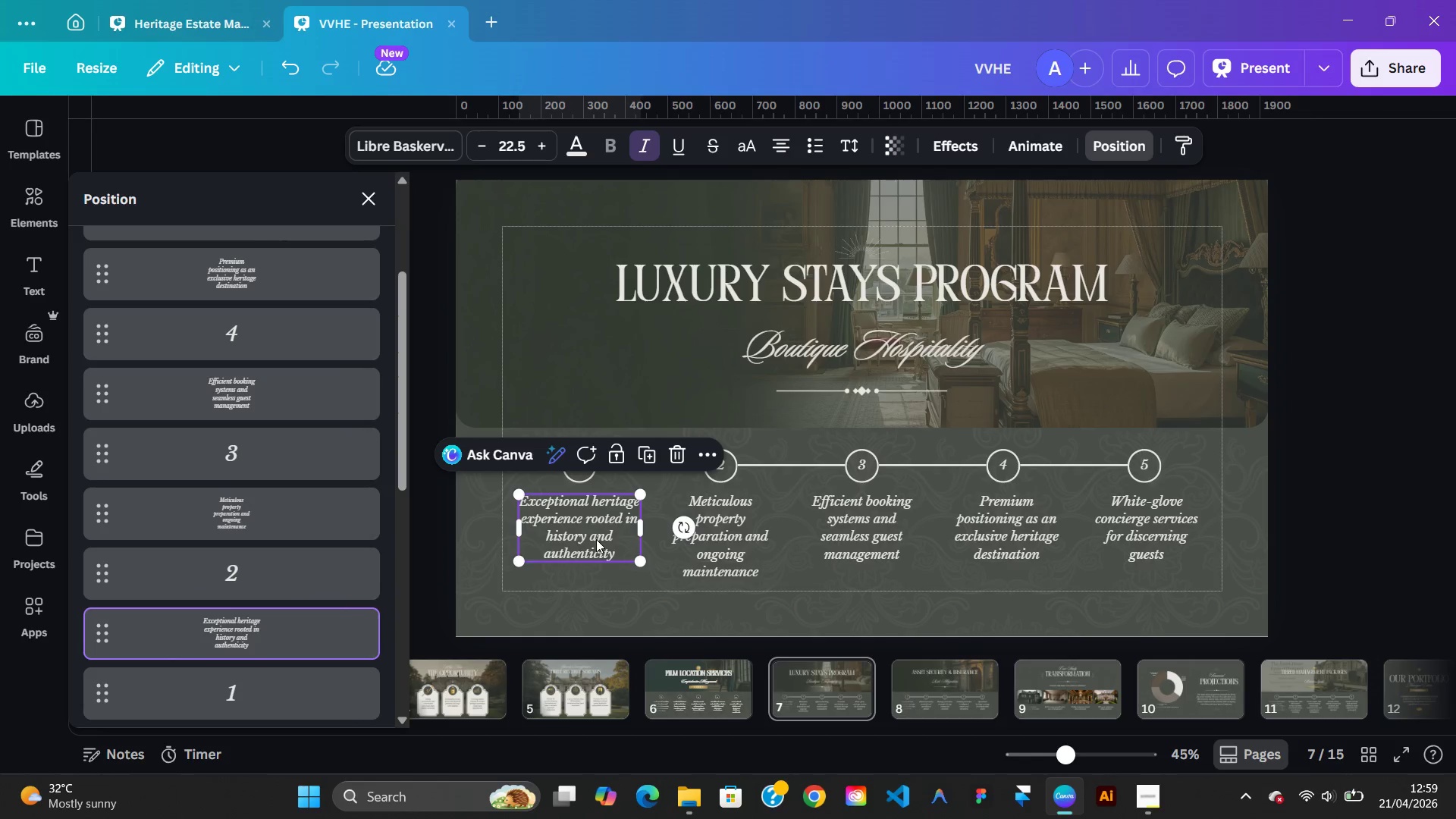 
right_click([596, 539])
 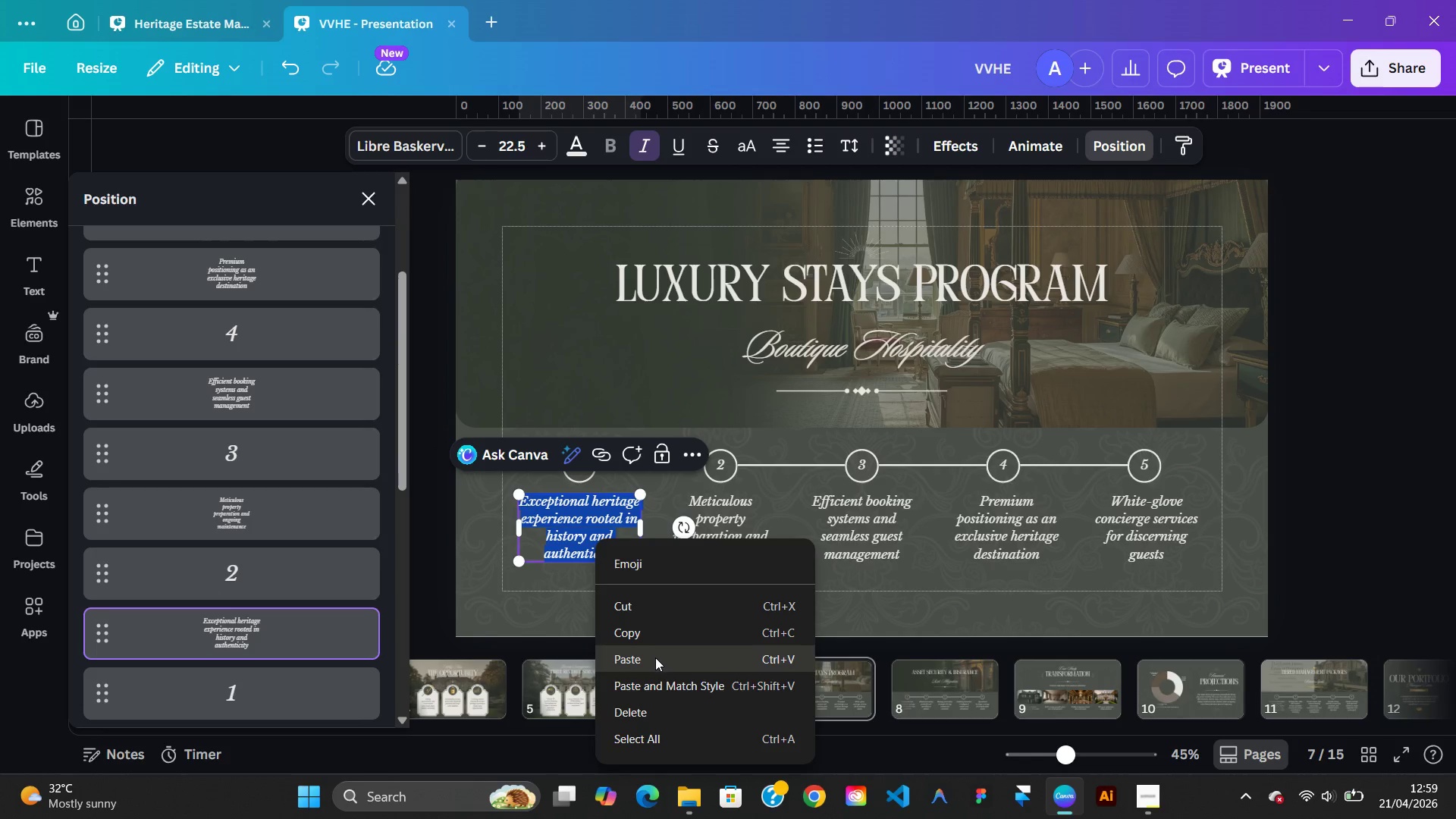 
left_click([655, 657])
 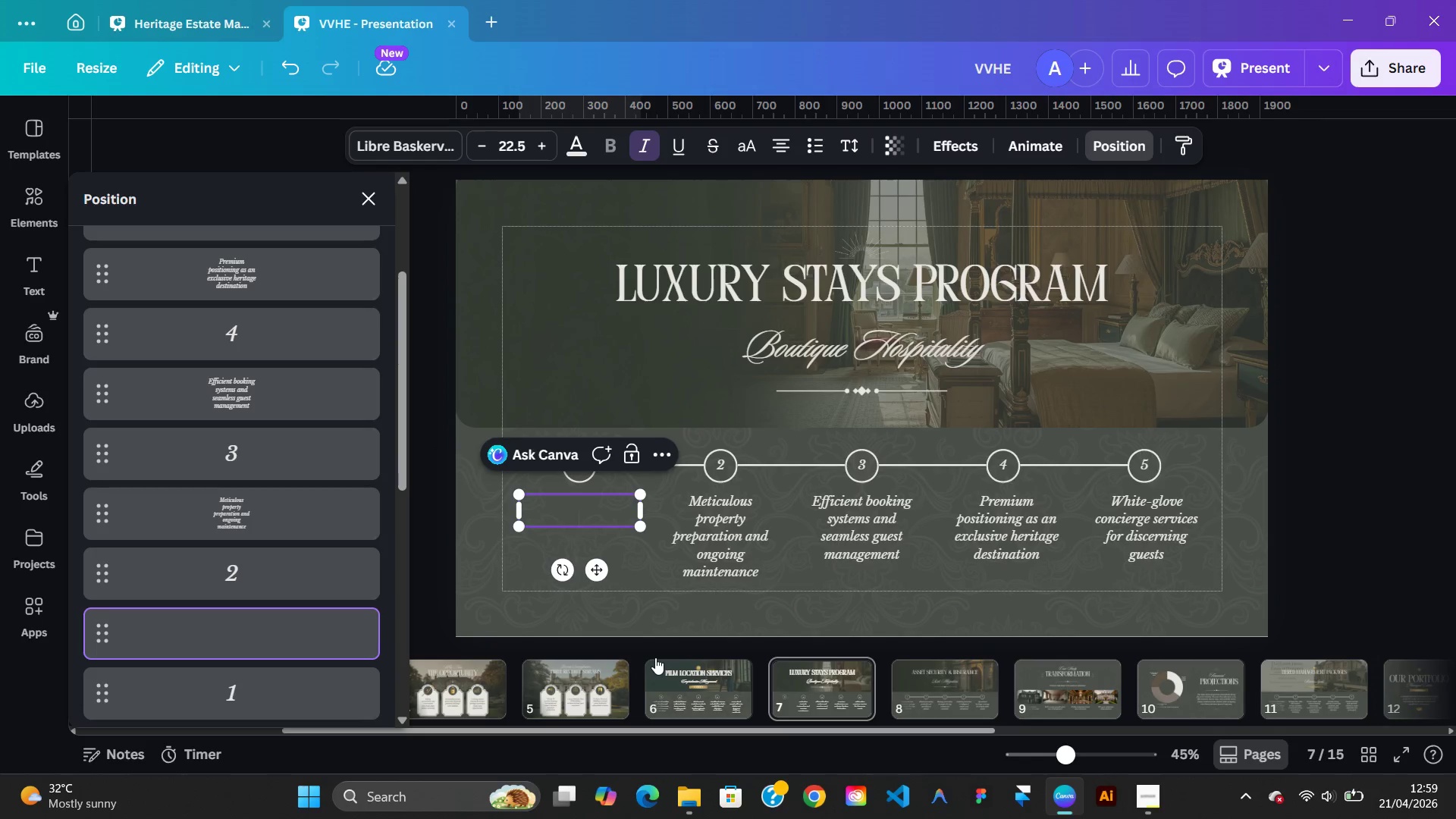 
key(Control+Z)
 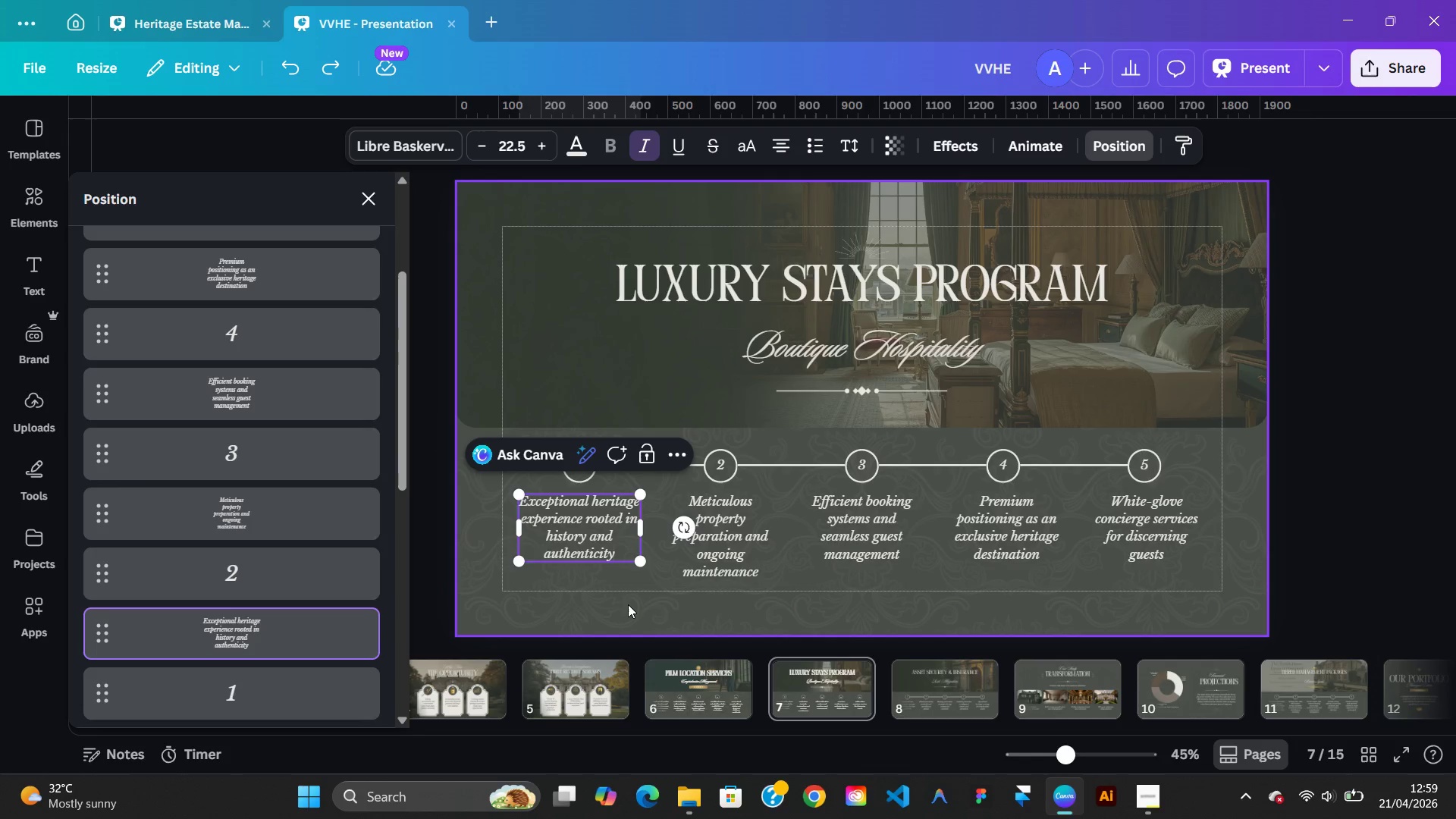 
left_click([628, 604])
 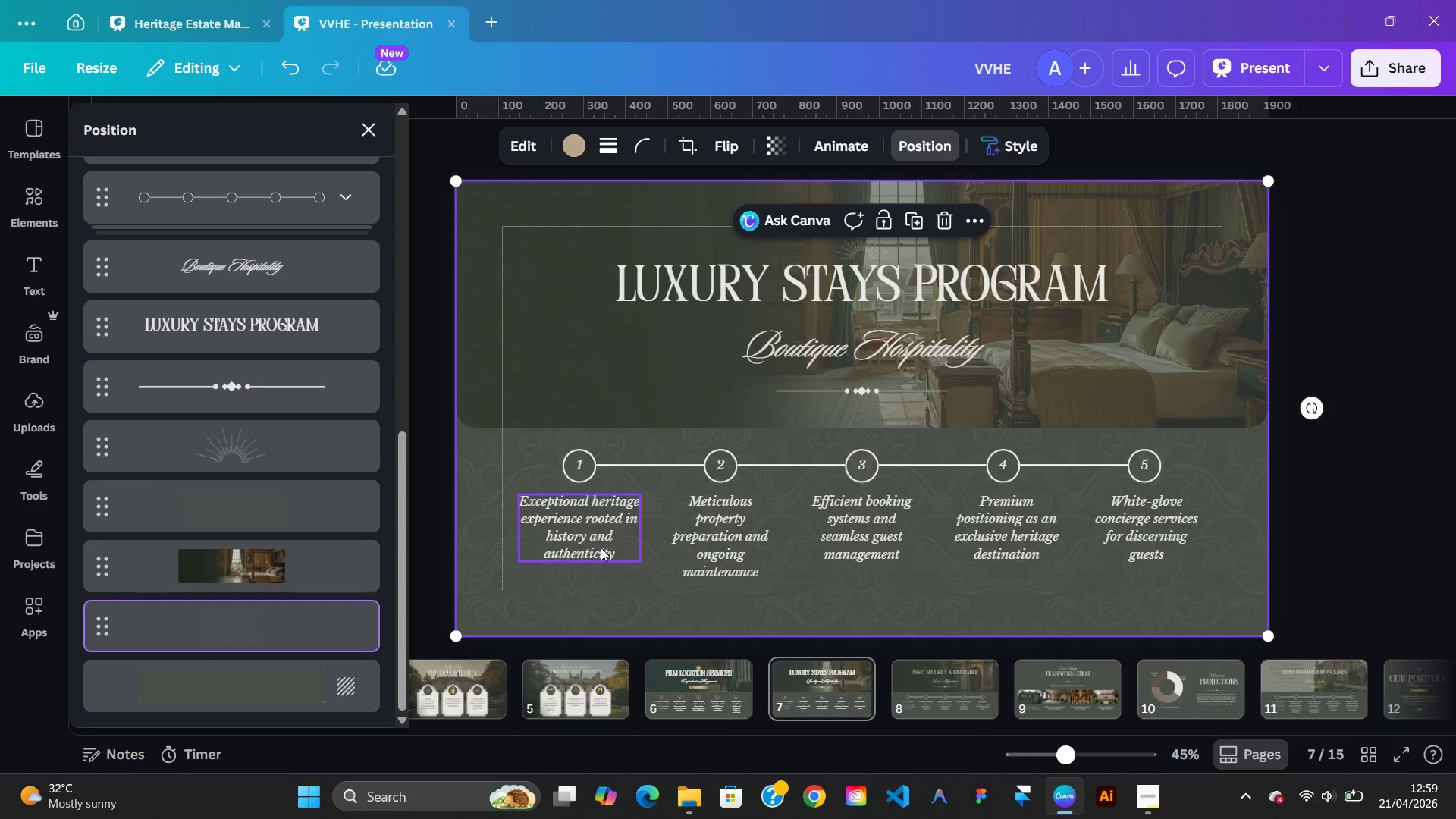 
double_click([601, 548])
 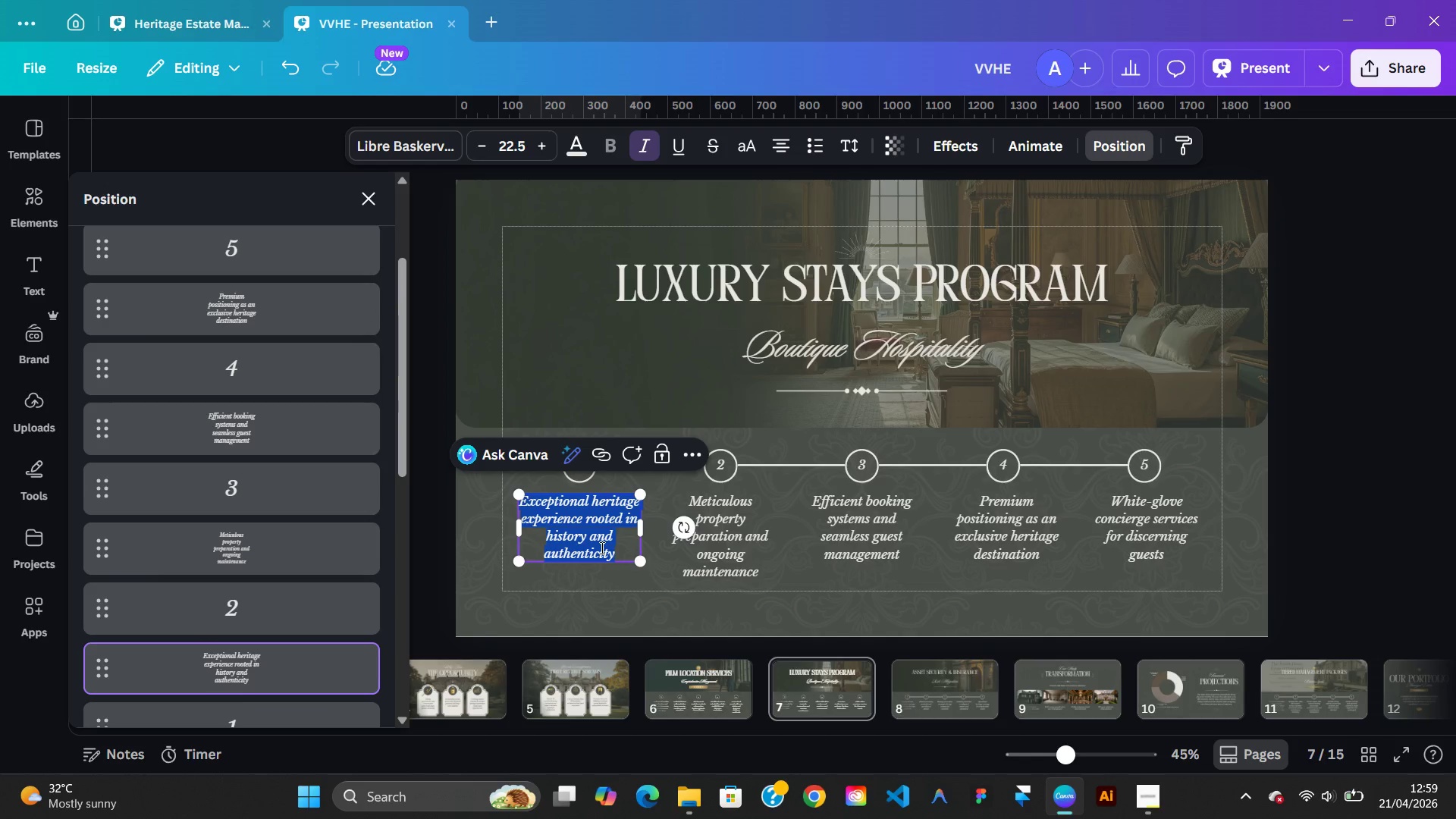 
right_click([601, 548])
 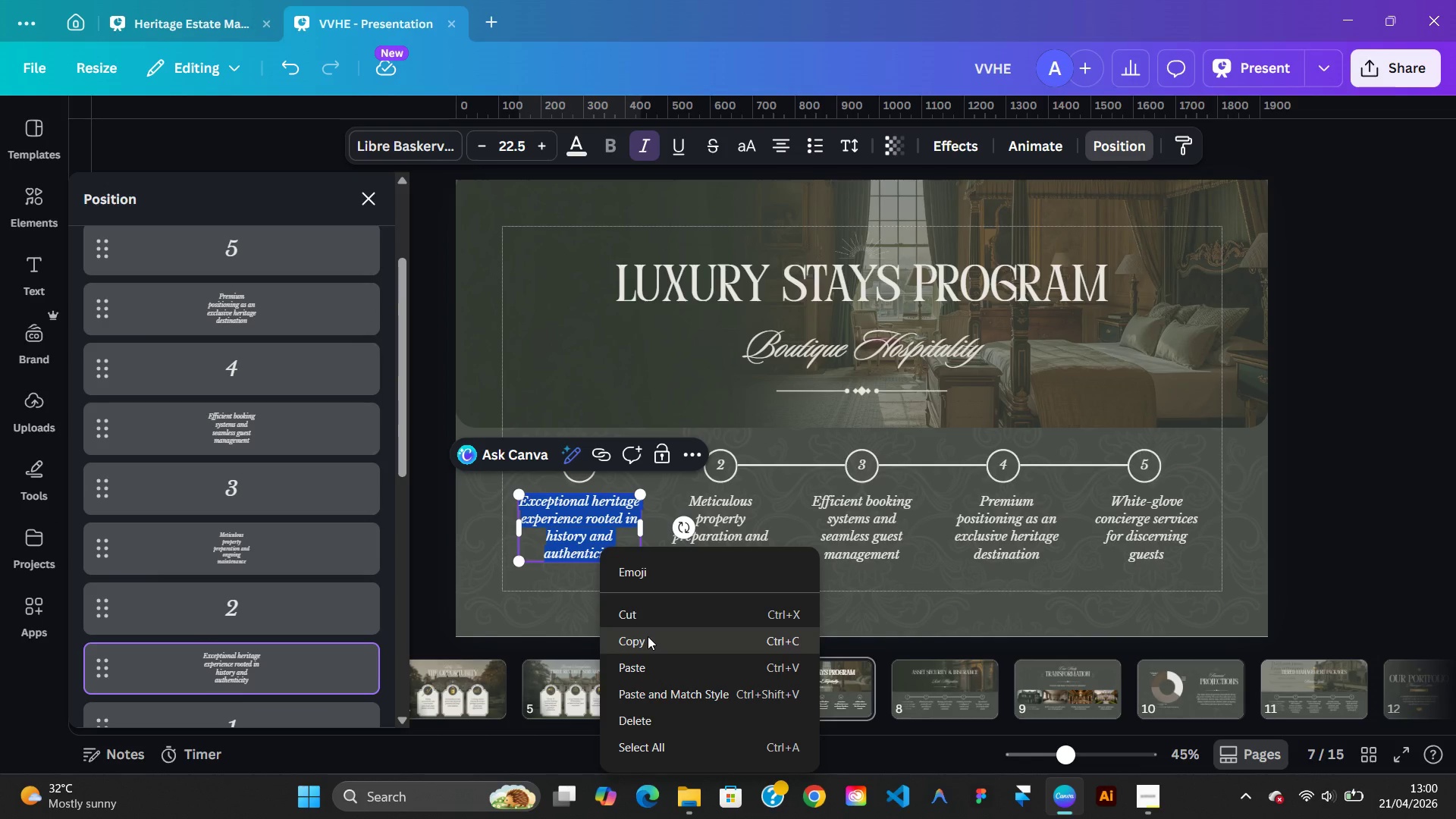 
left_click([648, 636])
 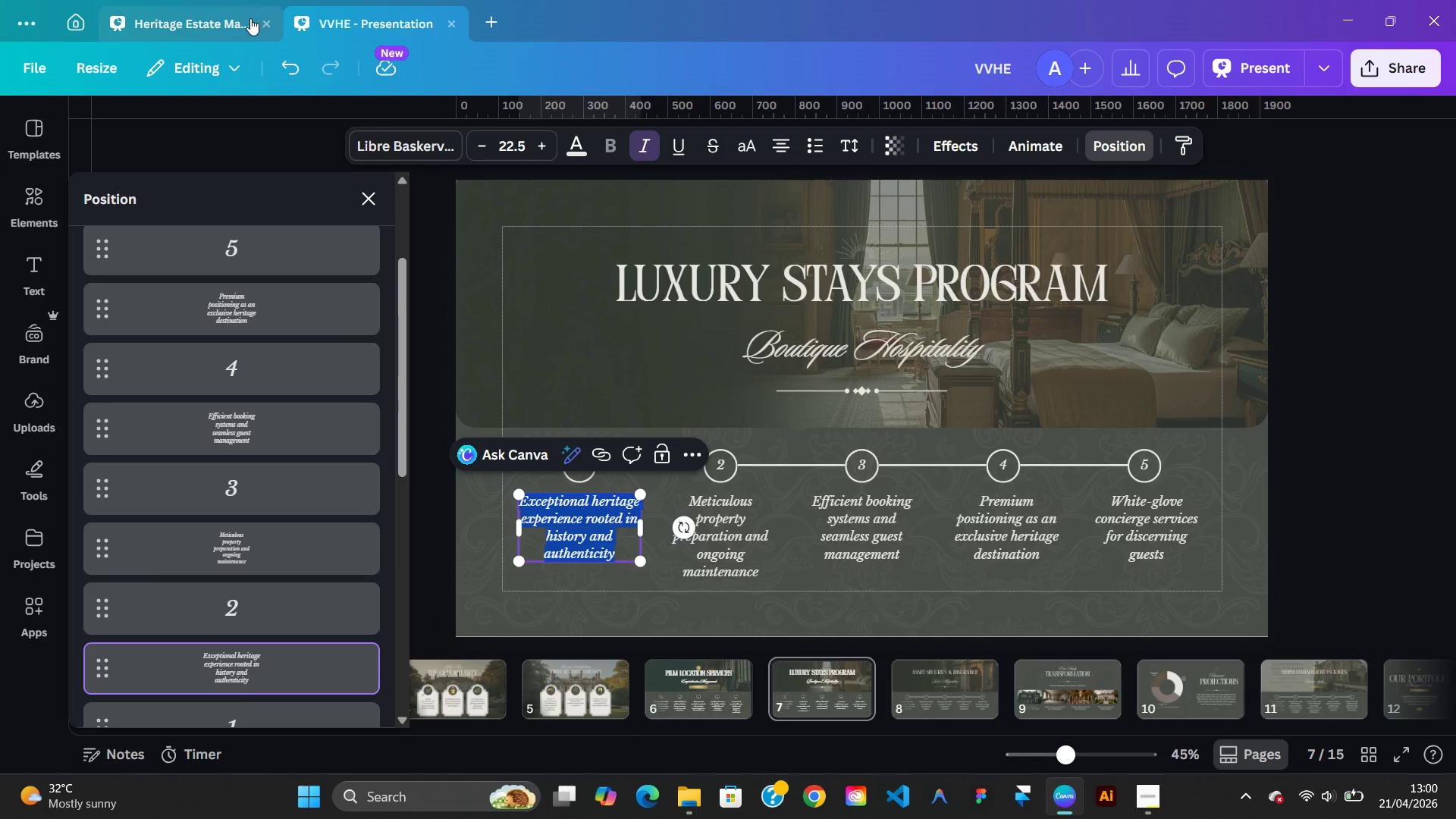 
left_click([244, 19])
 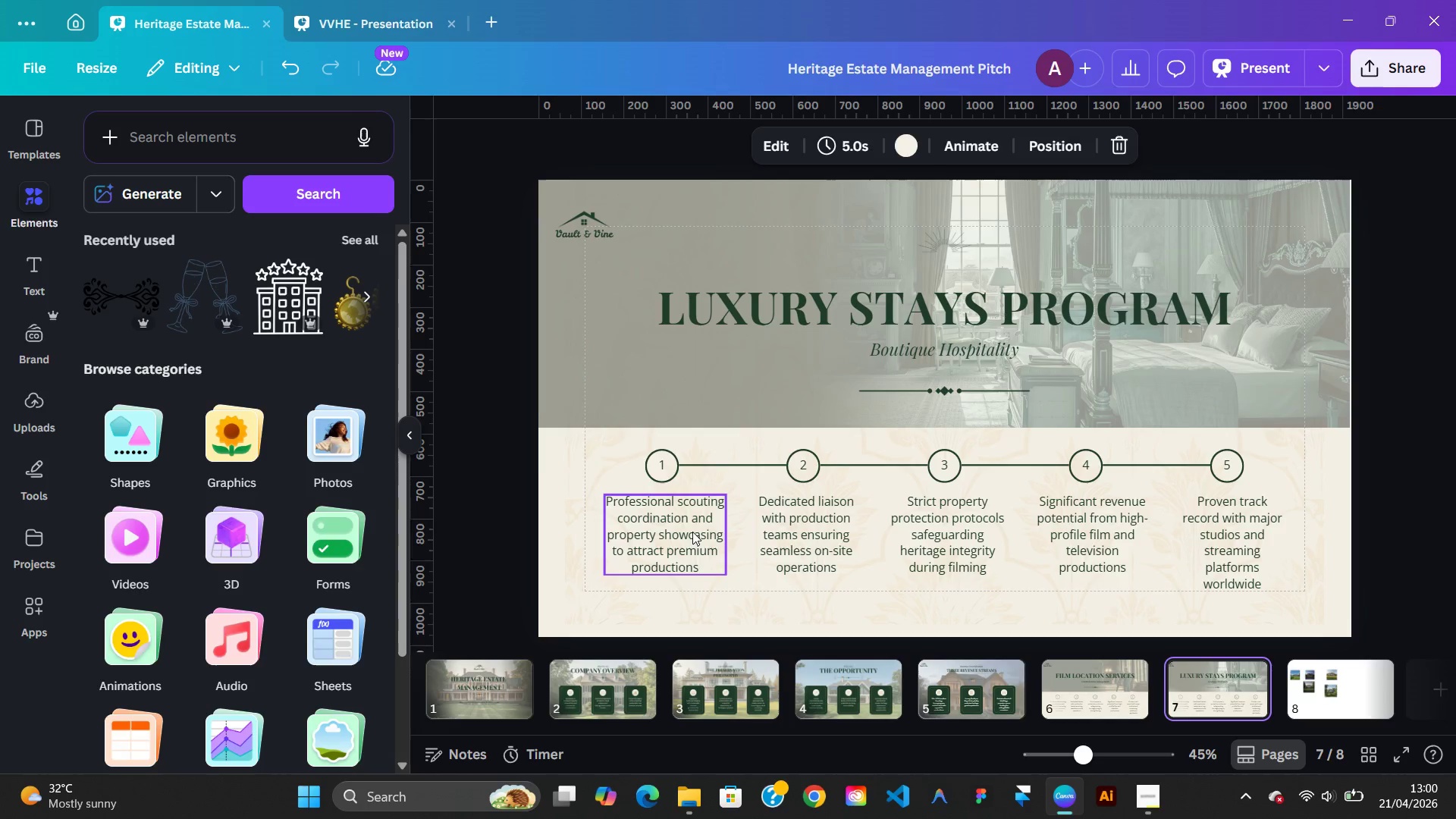 
double_click([692, 532])
 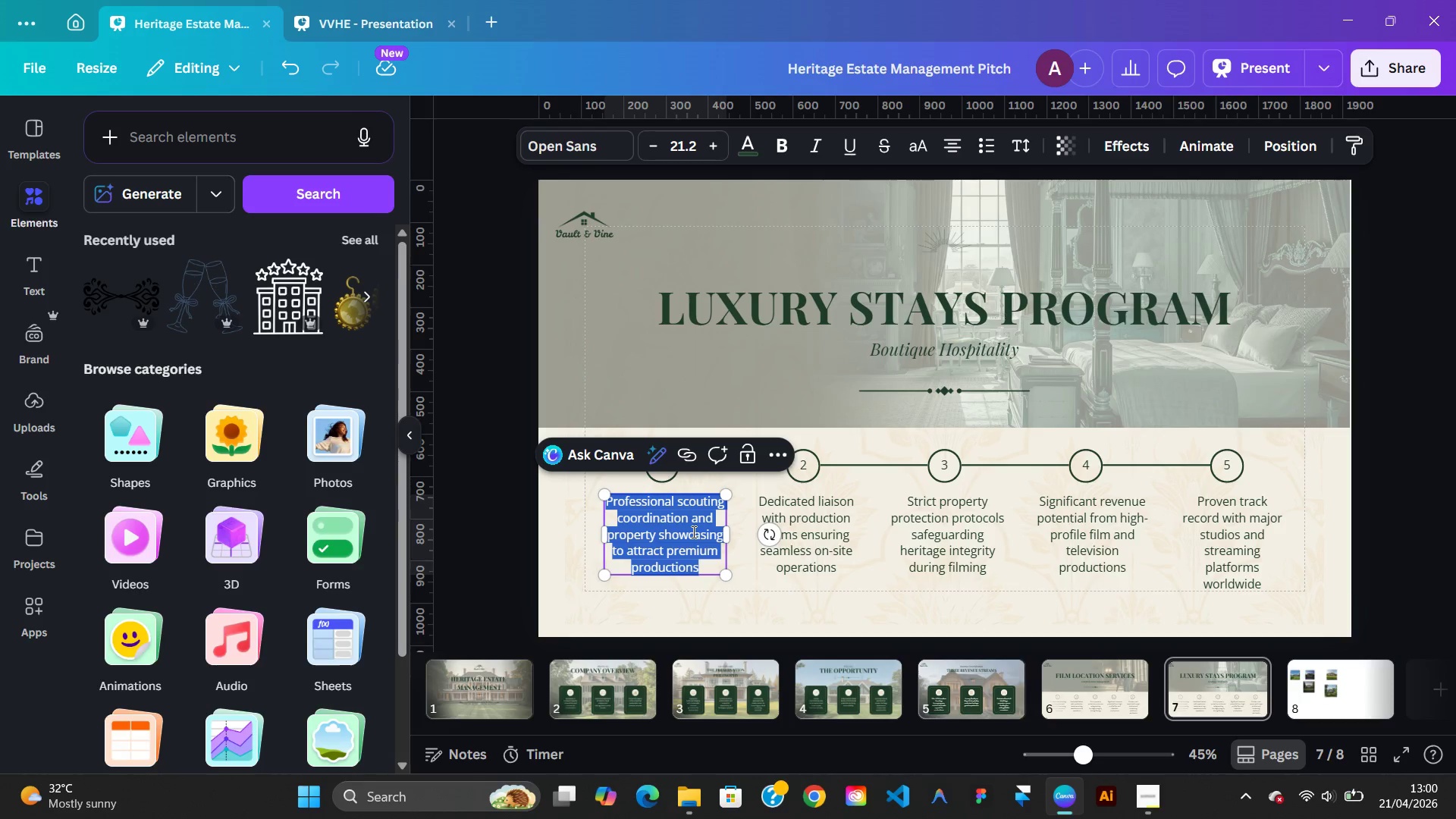 
right_click([692, 532])
 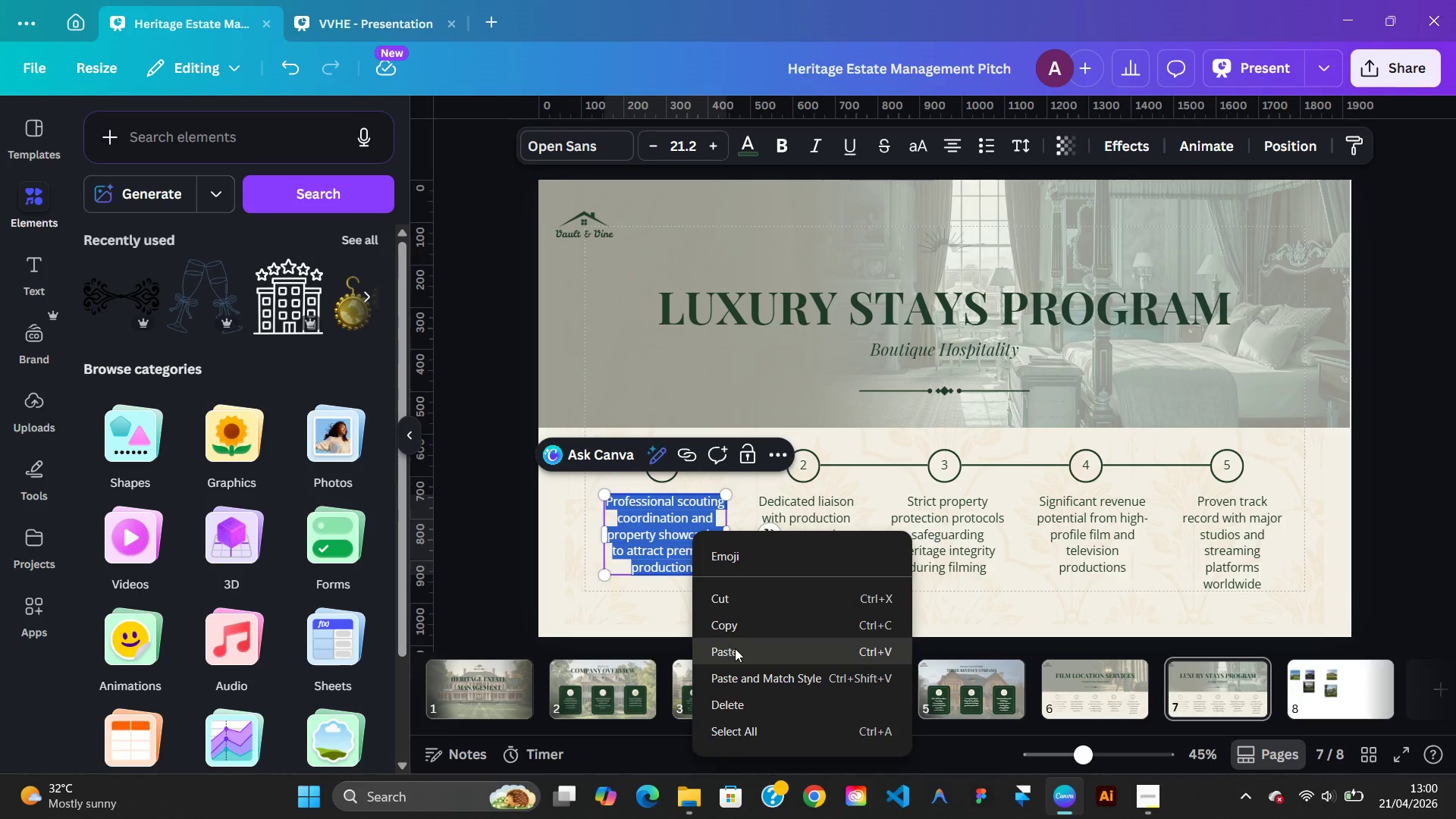 
left_click([735, 648])
 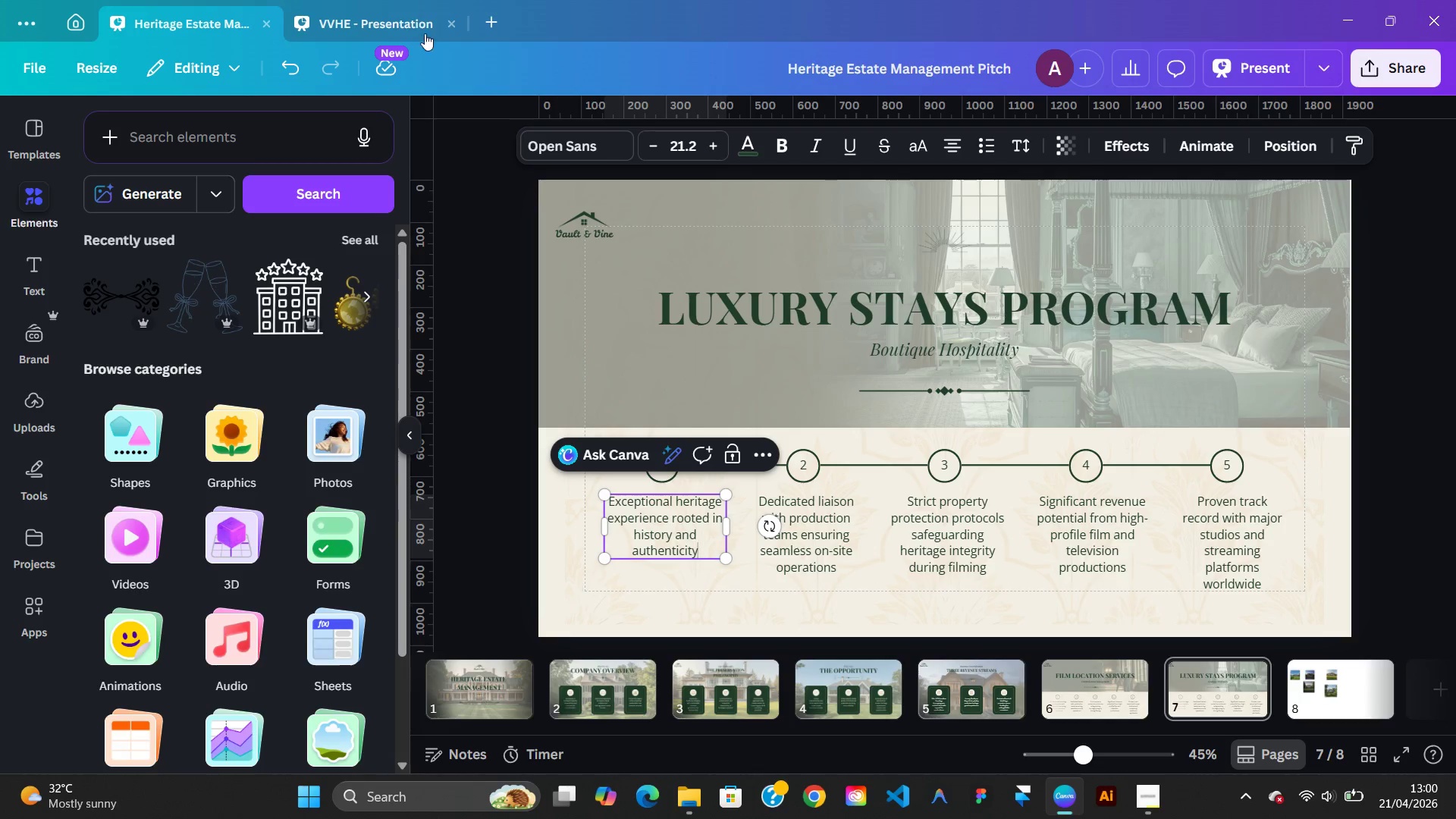 
left_click([373, 22])